 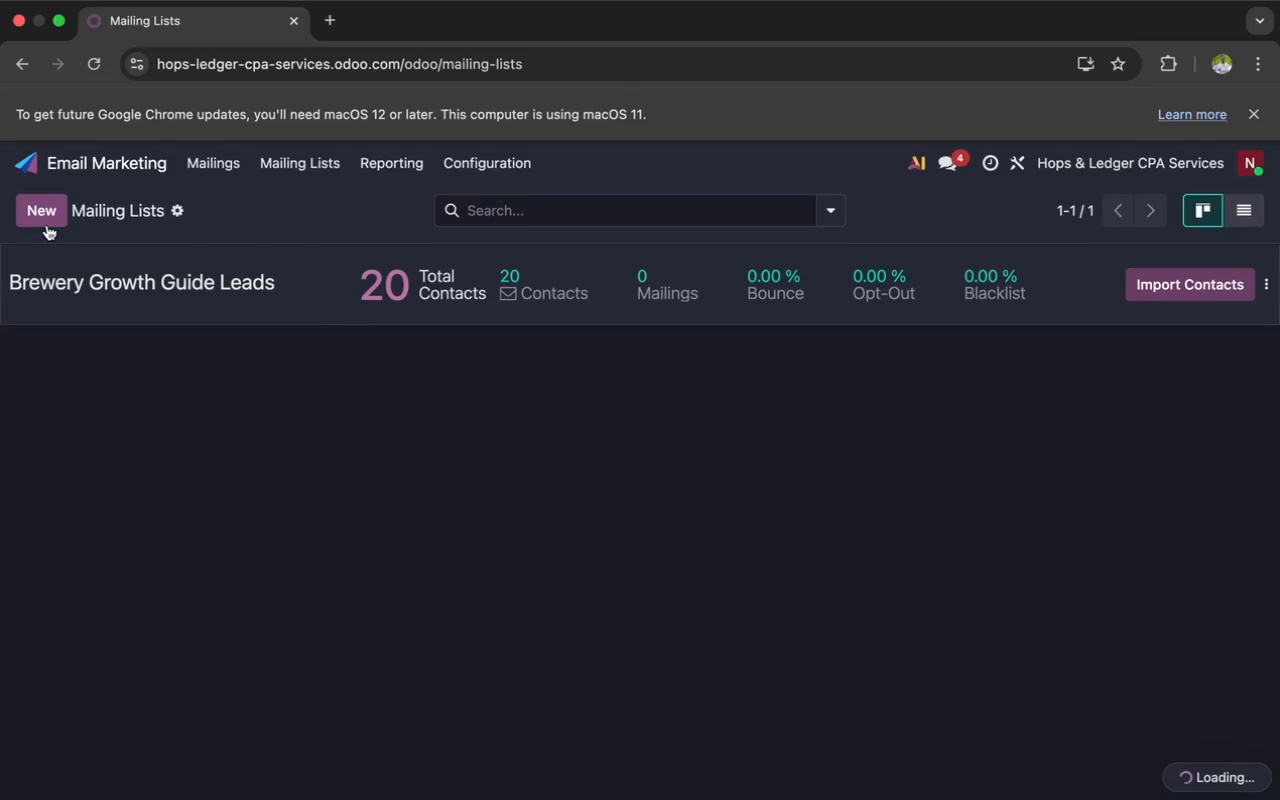 
left_click([224, 448])
 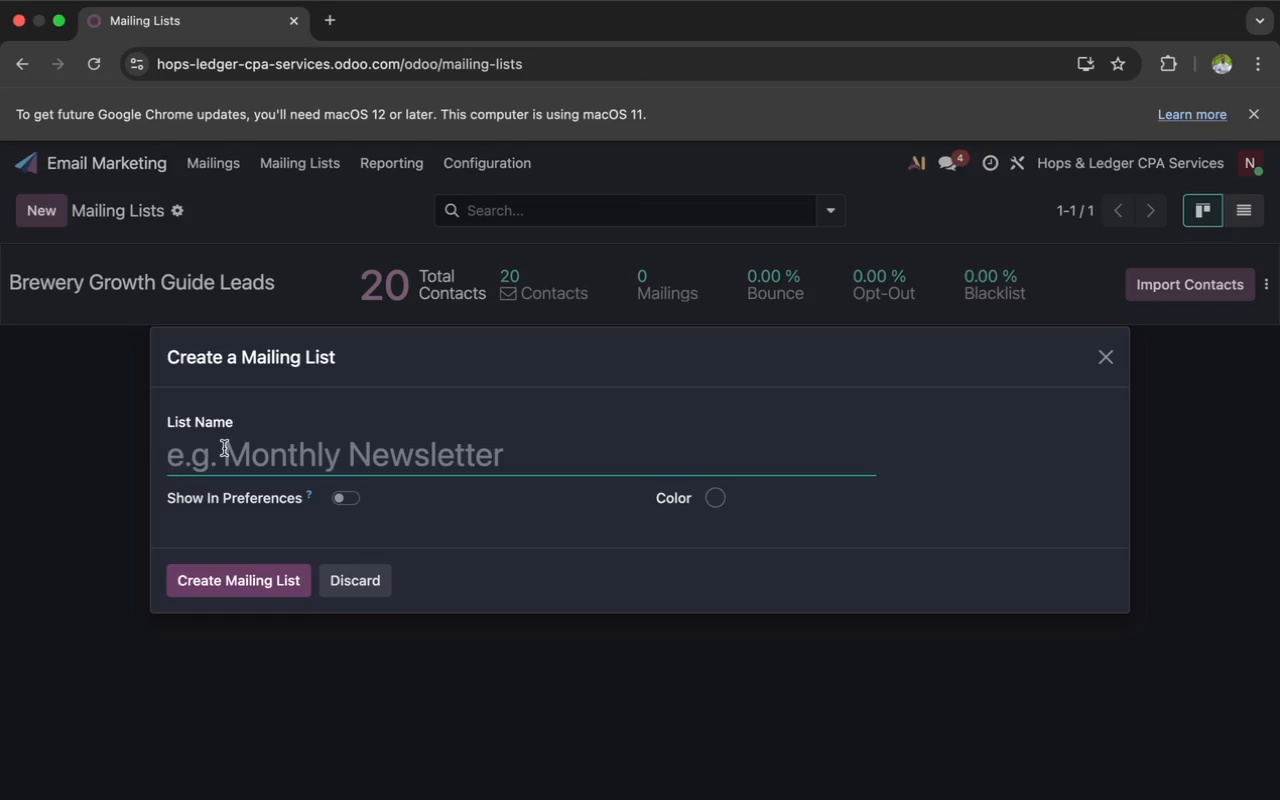 
wait(18.98)
 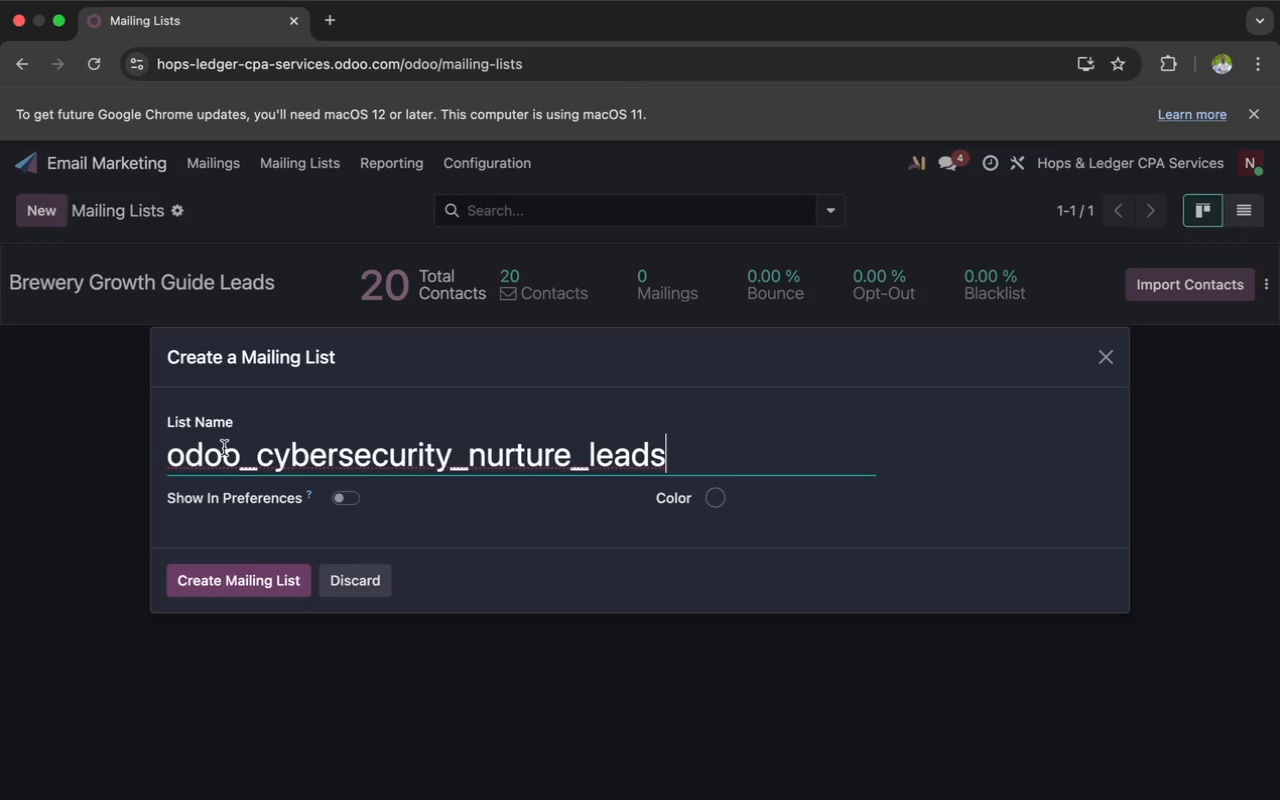 
key(Meta+V)
 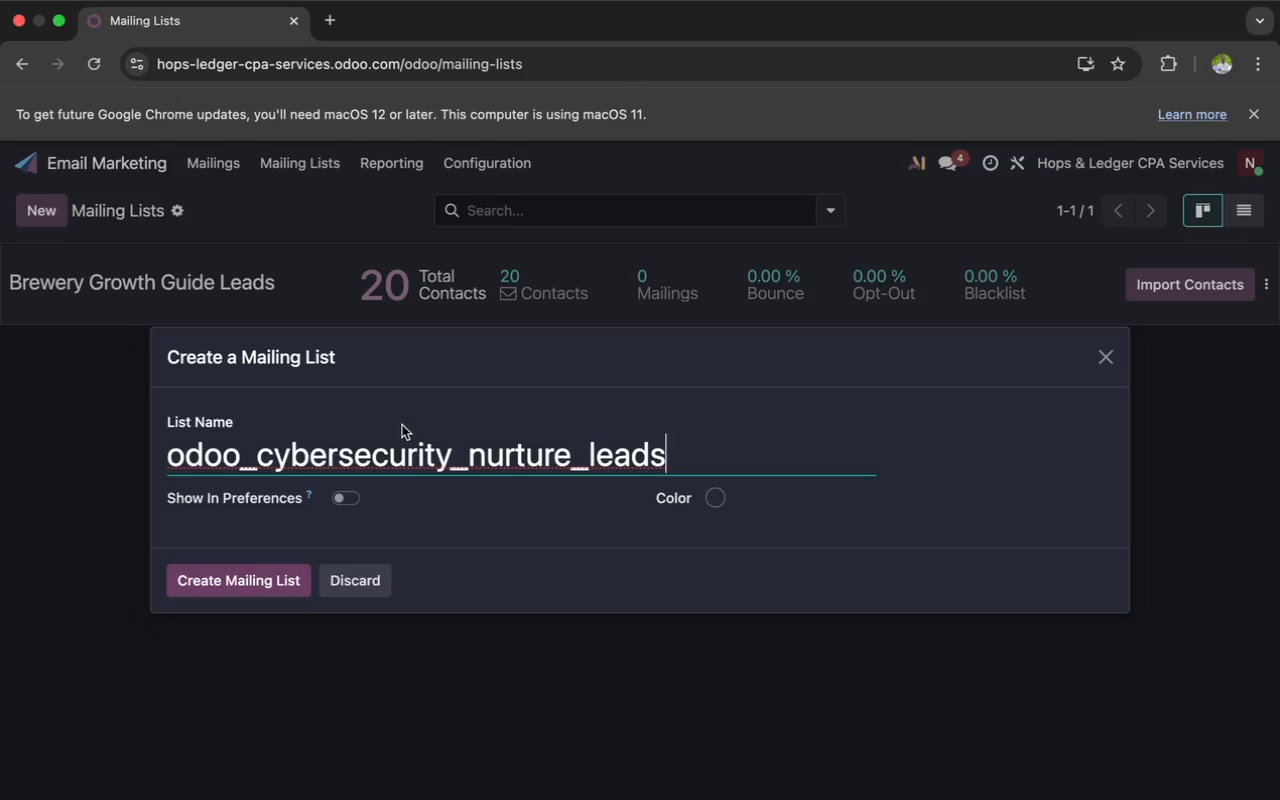 
left_click([184, 452])
 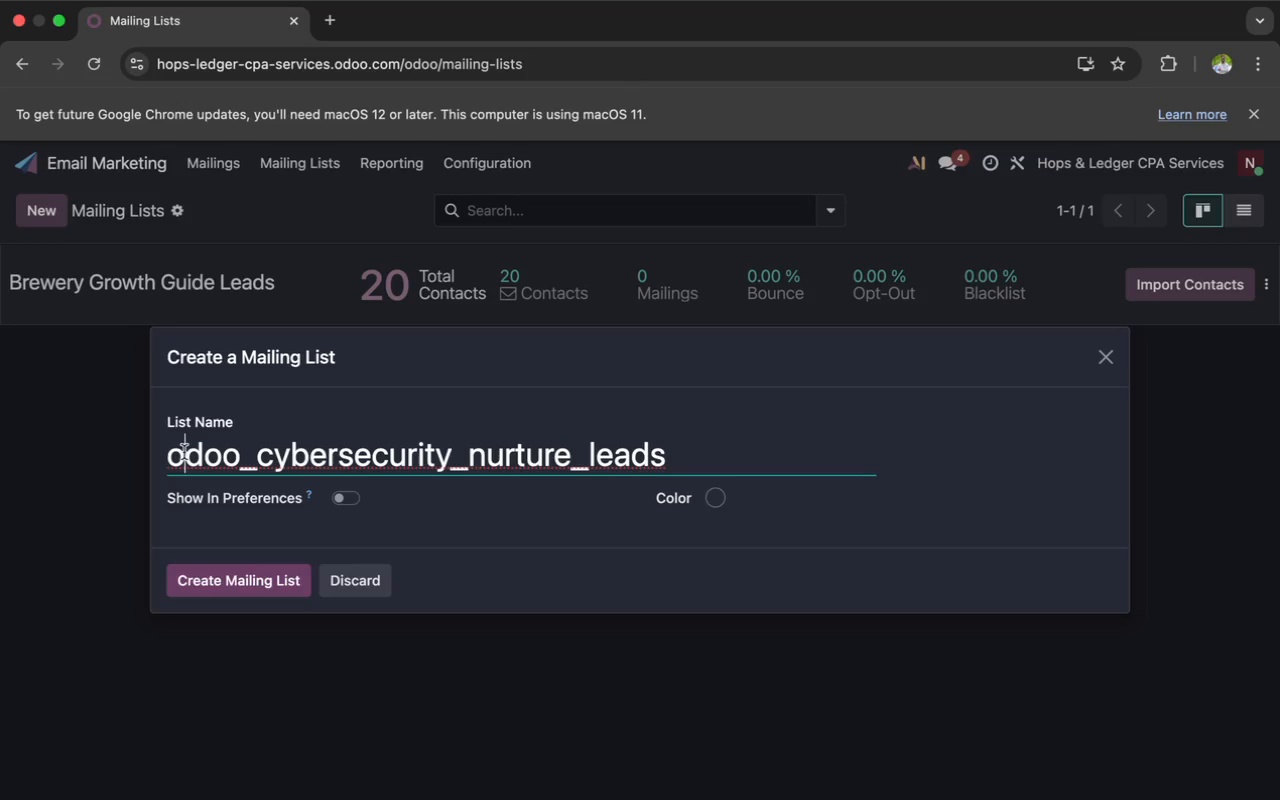 
key(Backspace)
 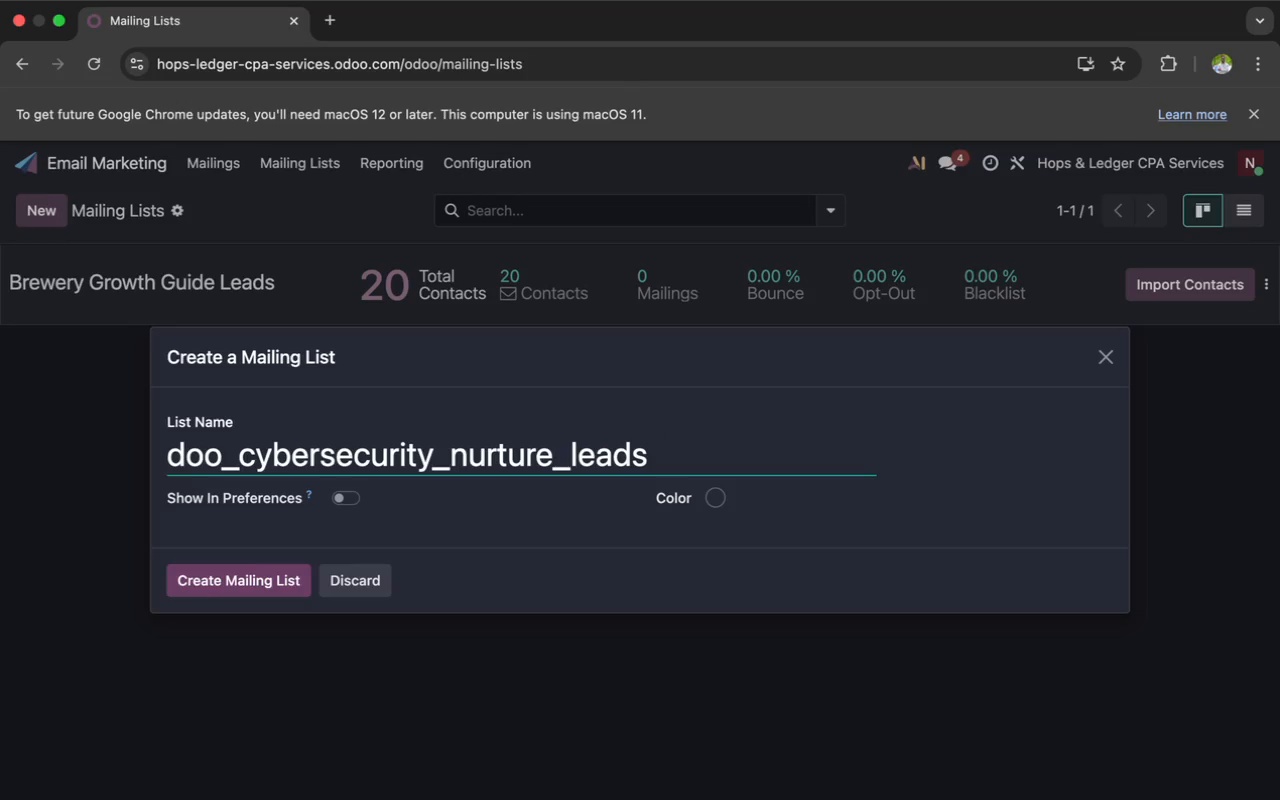 
key(Shift+O)
 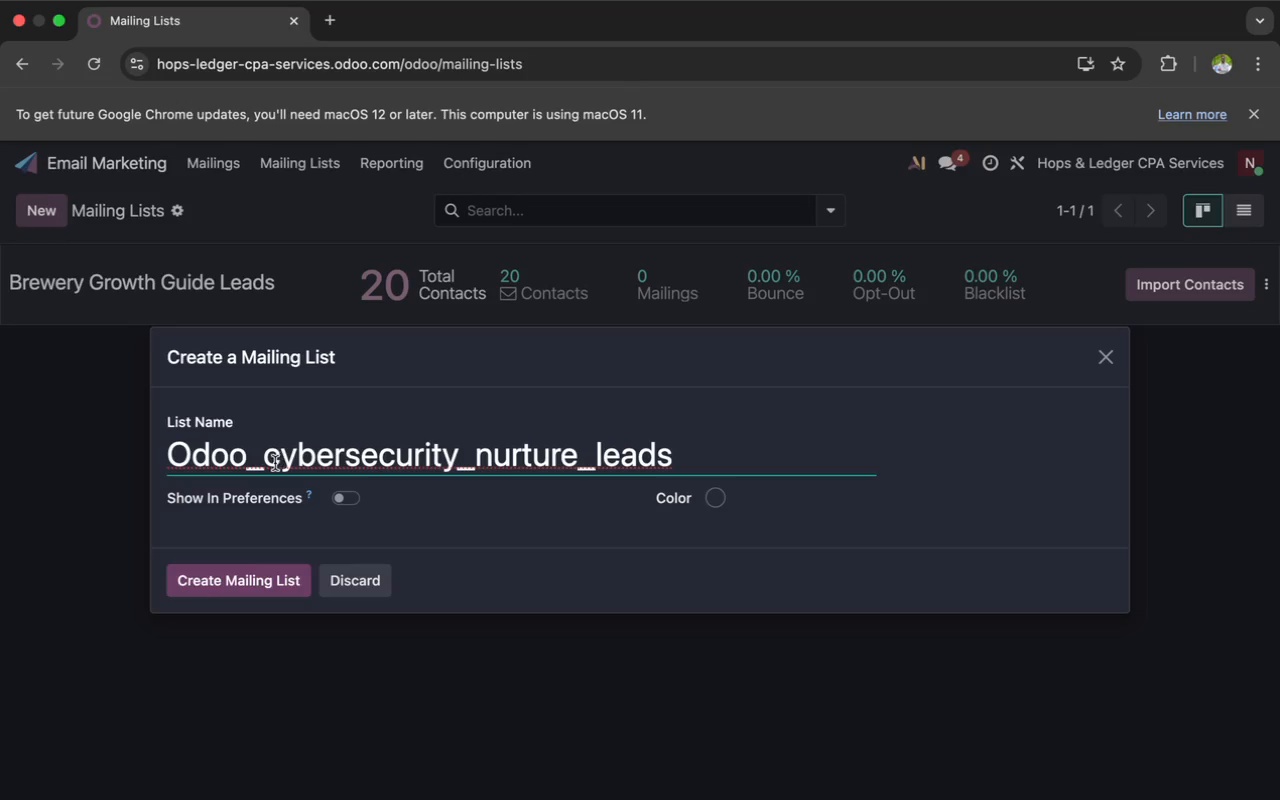 
left_click([275, 456])
 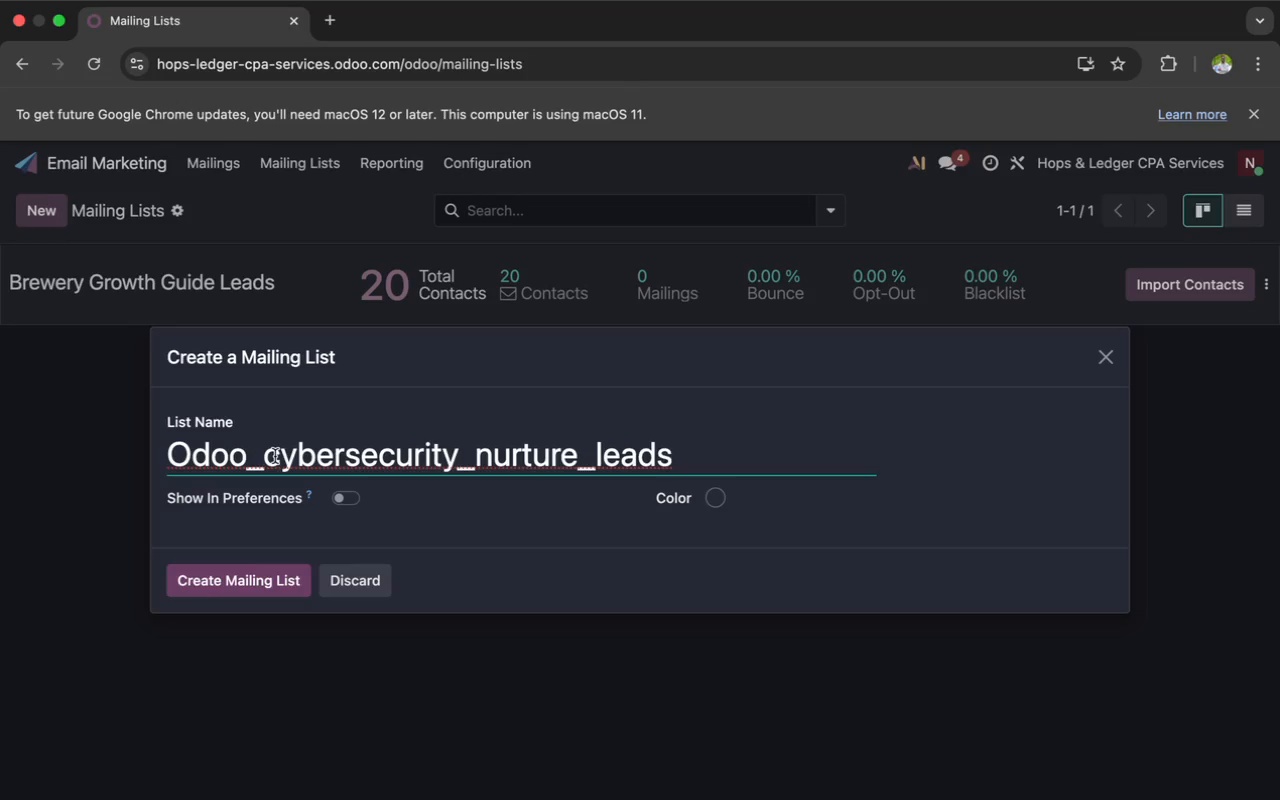 
key(Backspace)
 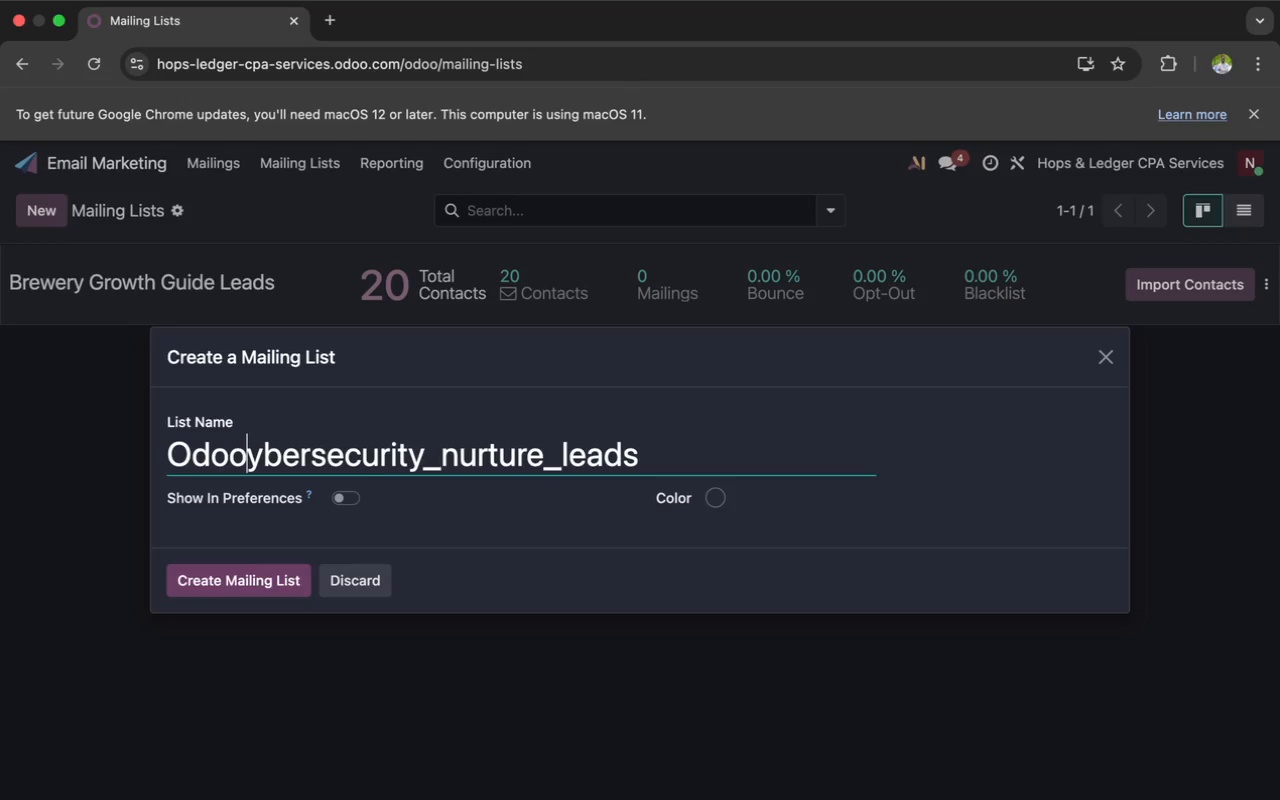 
key(Backspace)
 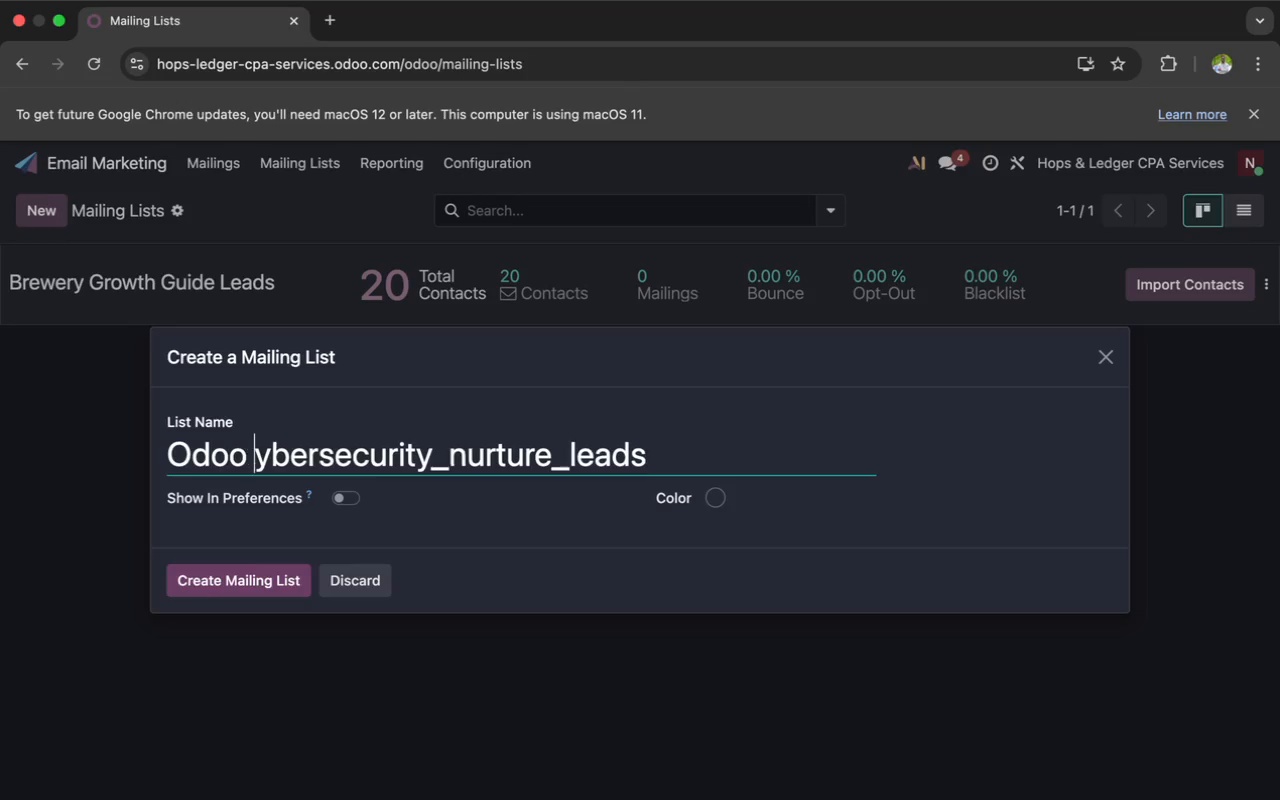 
key(Space)
 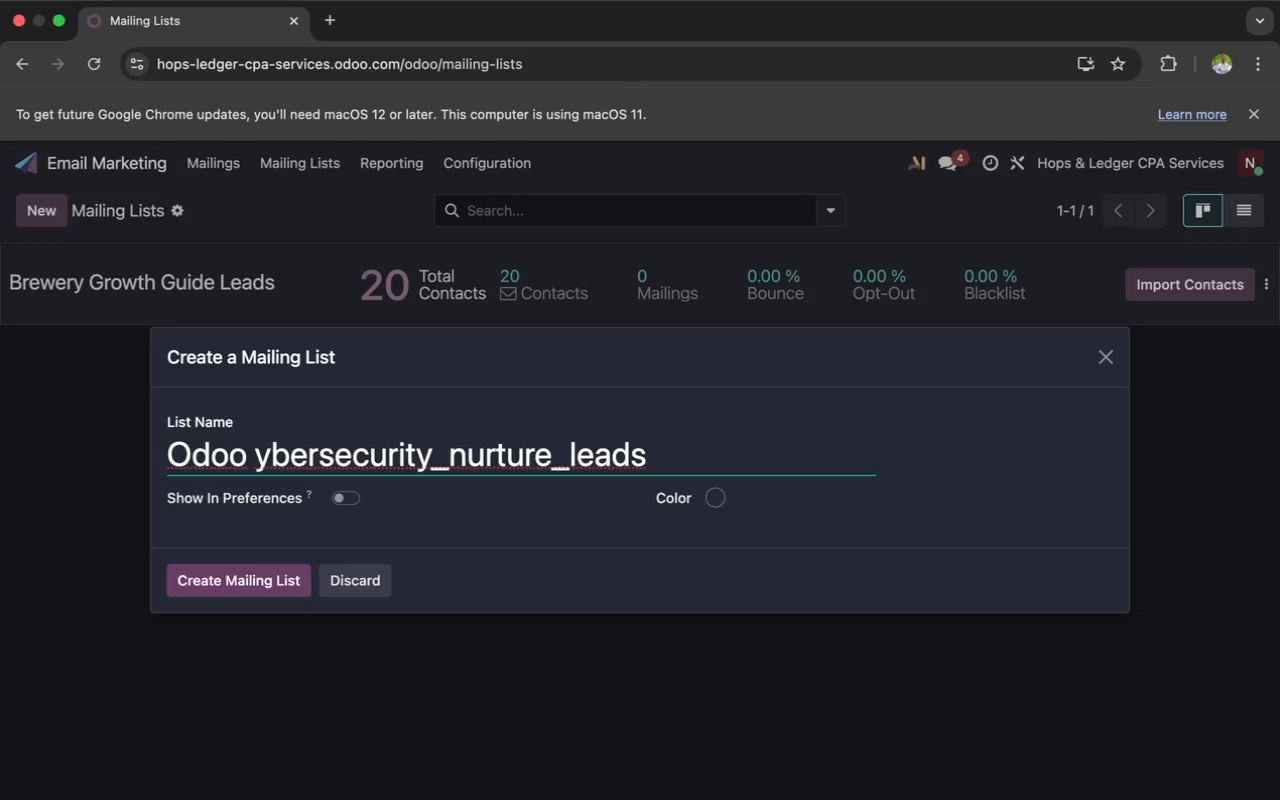 
key(Shift+C)
 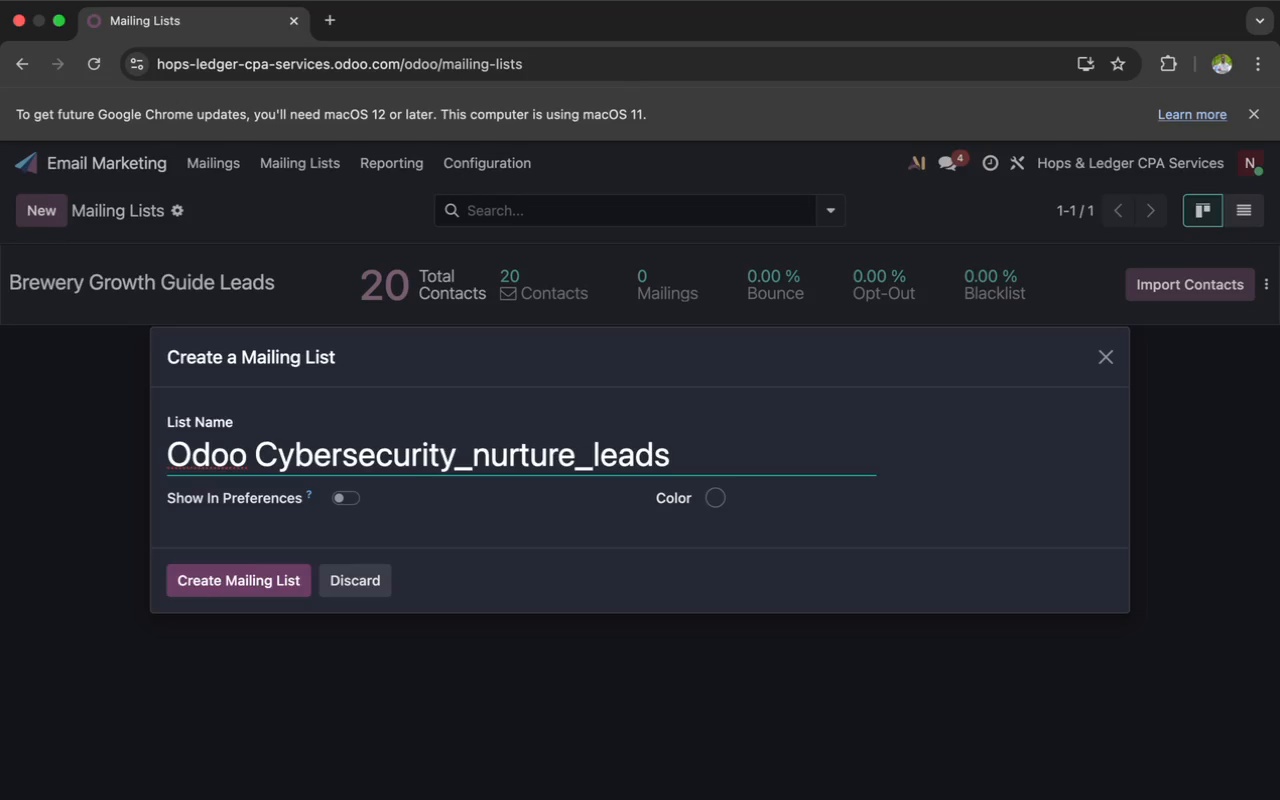 
key(ArrowRight)
 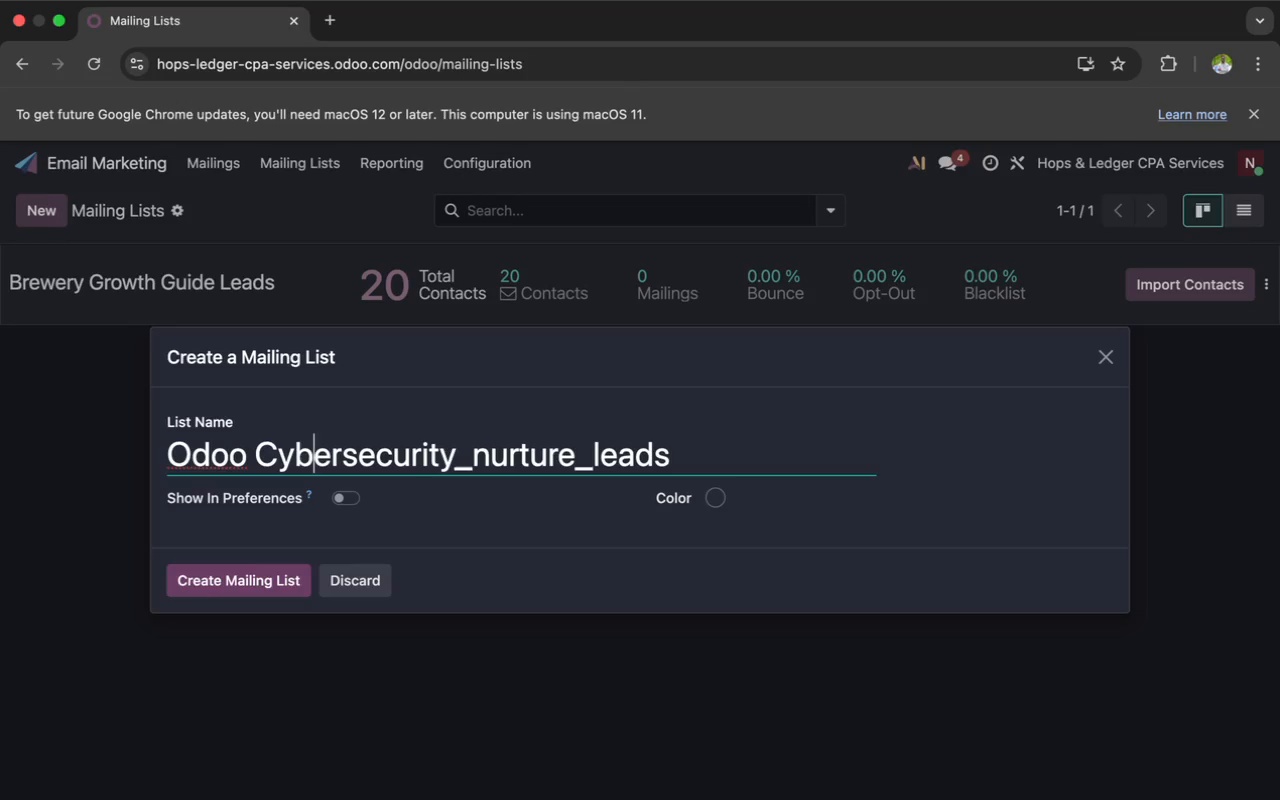 
key(ArrowRight)
 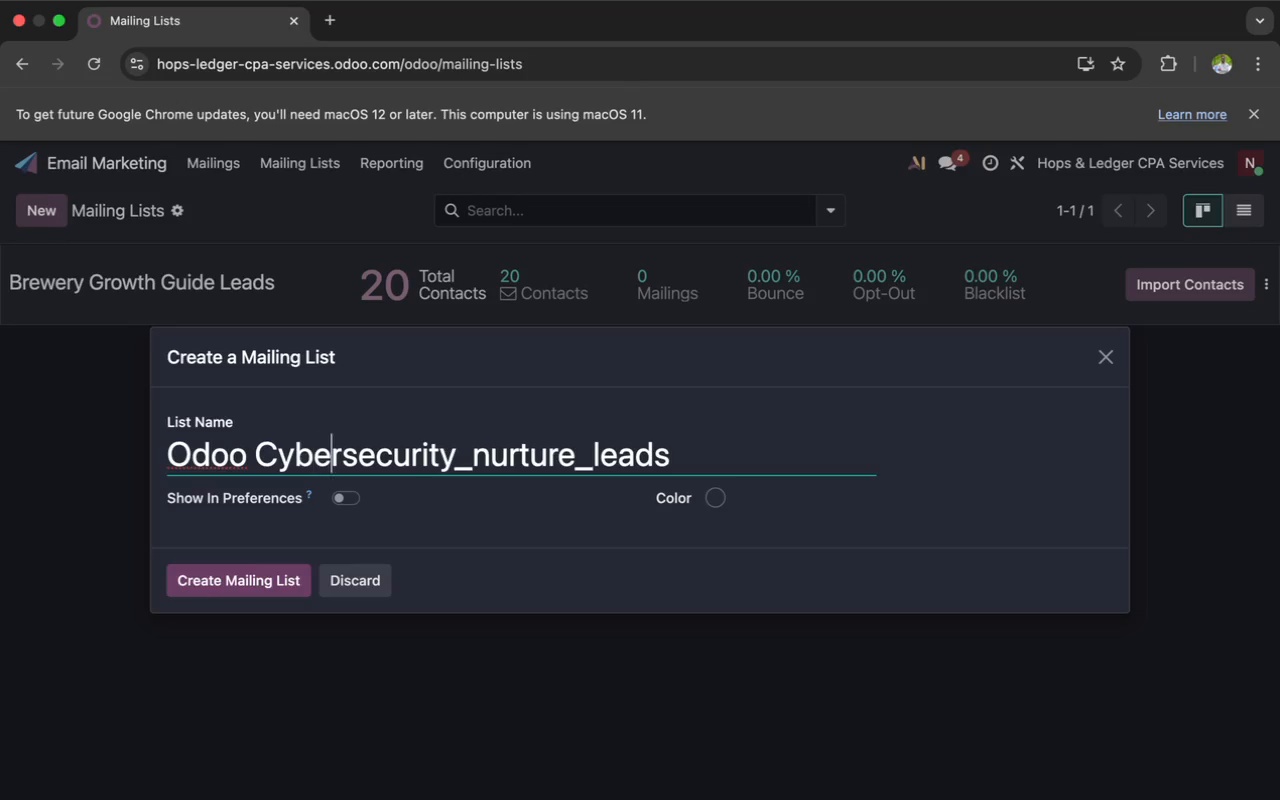 
key(ArrowRight)
 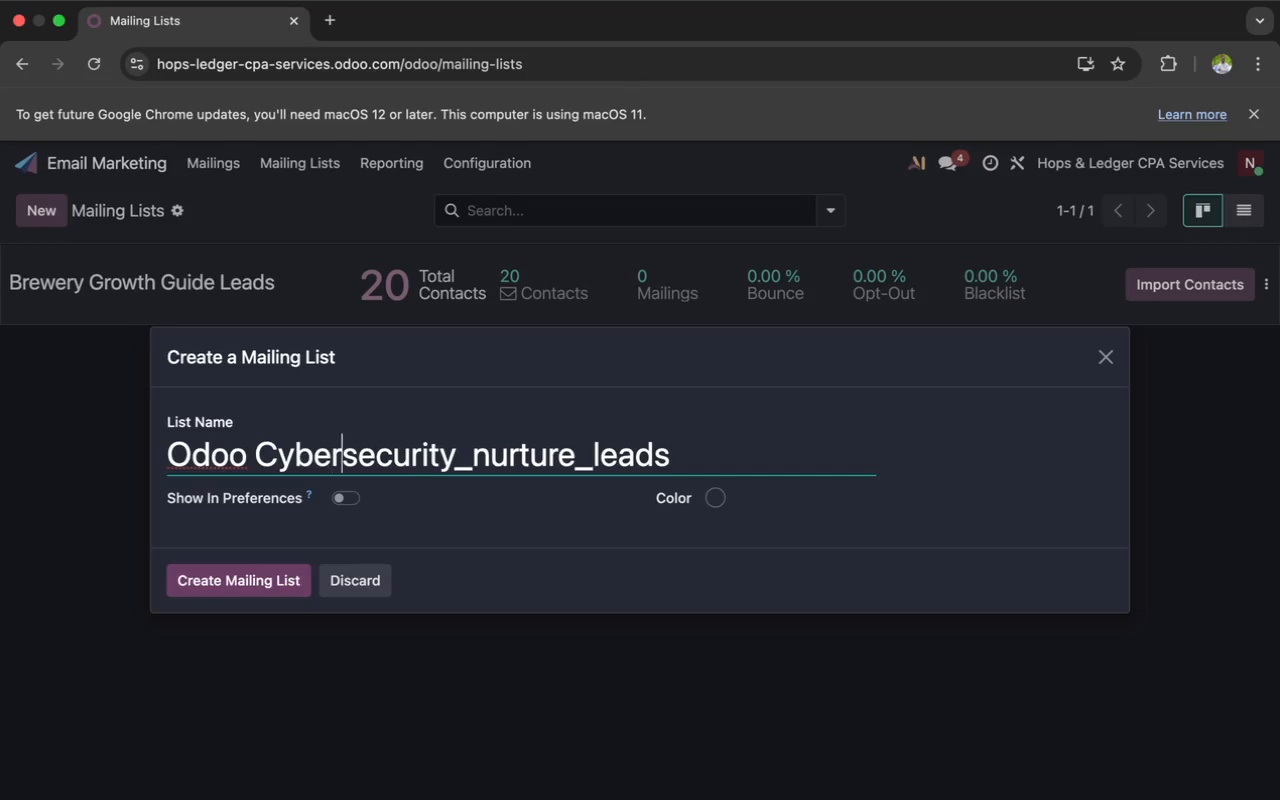 
key(ArrowRight)
 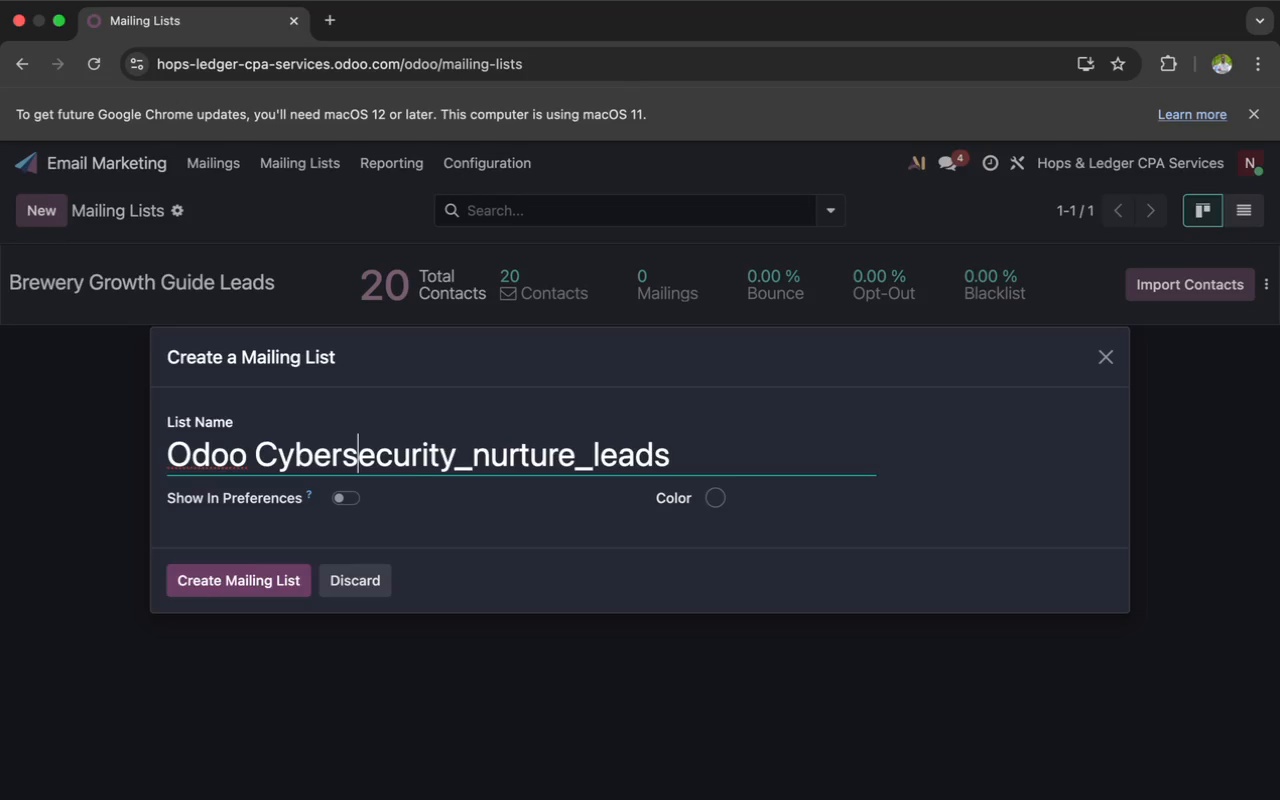 
key(ArrowRight)
 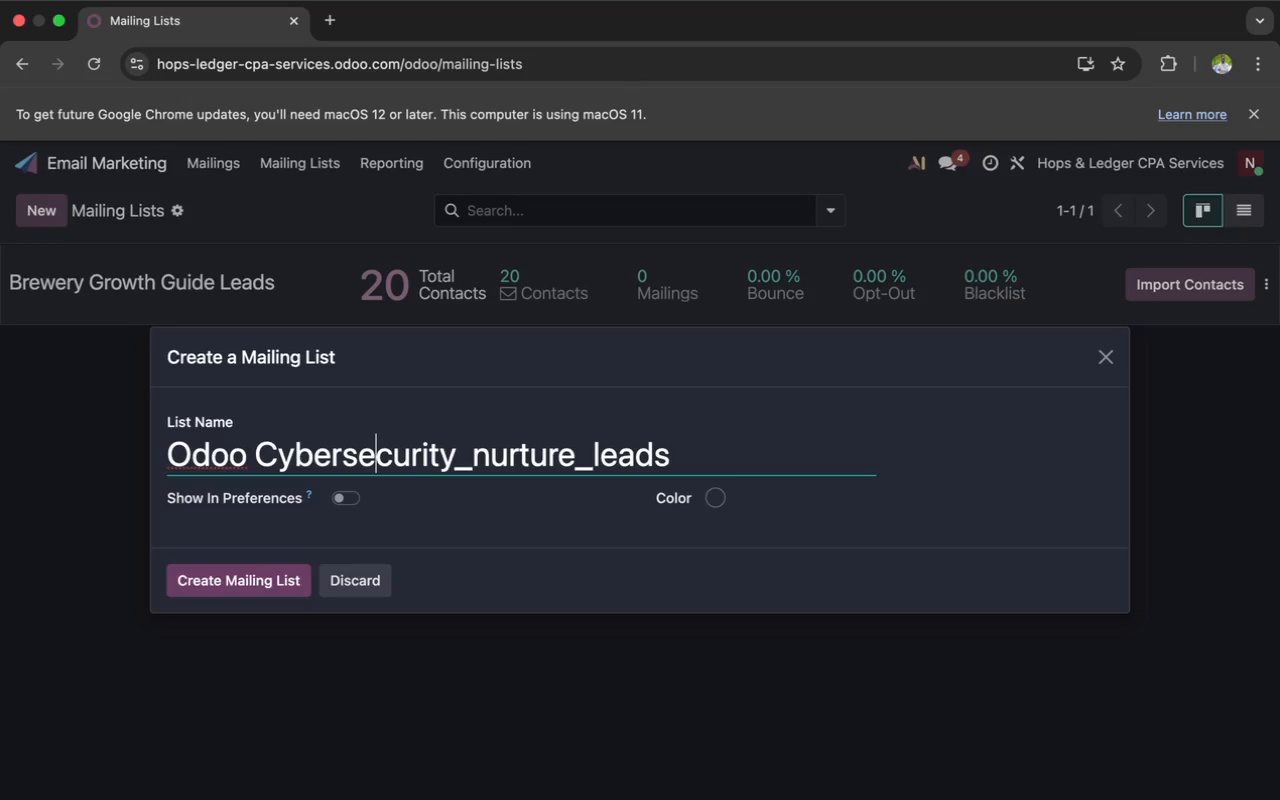 
key(ArrowRight)
 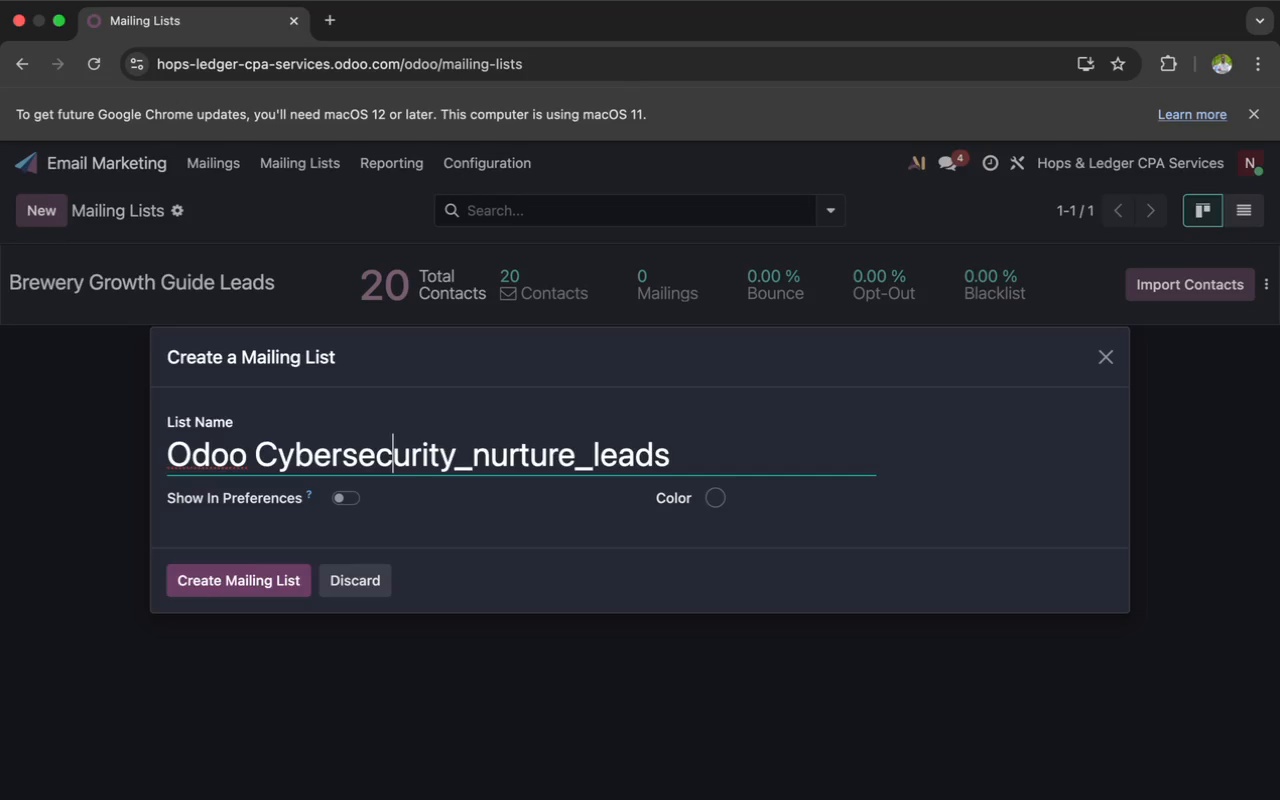 
key(ArrowRight)
 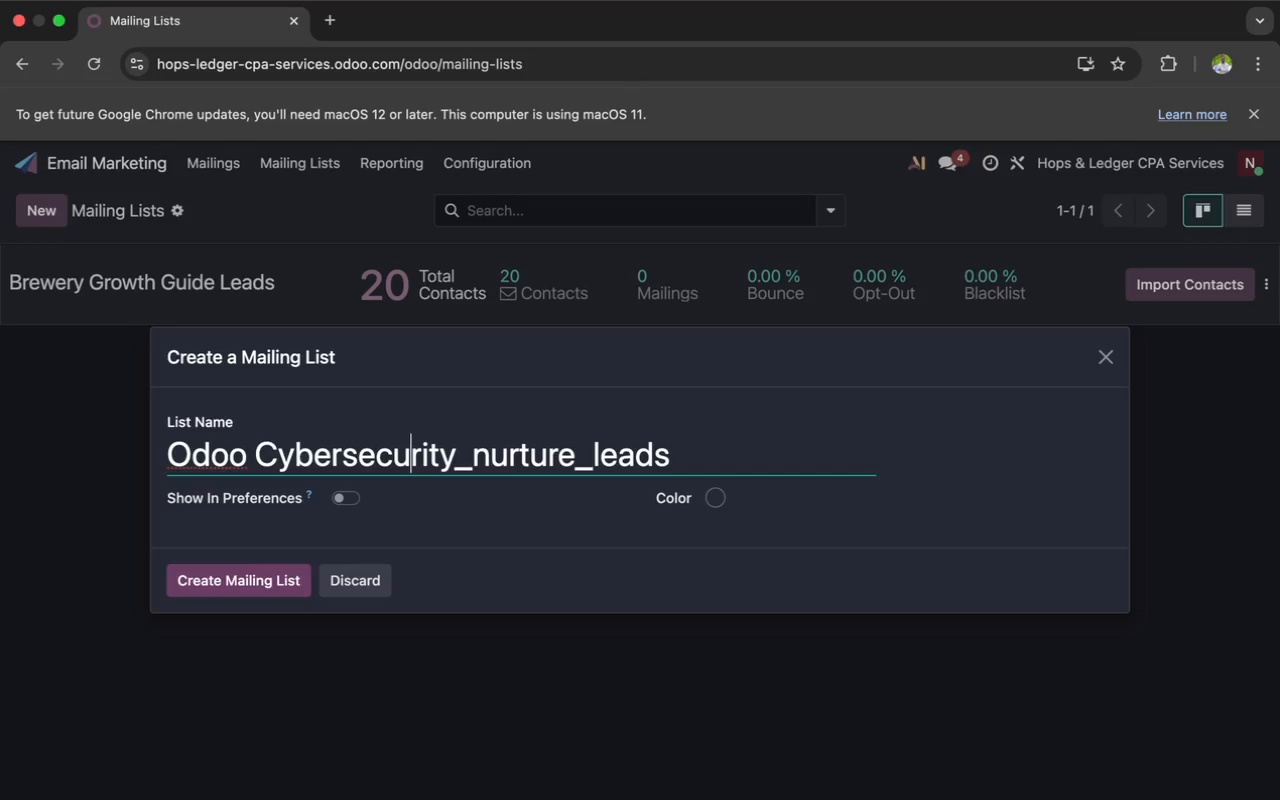 
key(ArrowRight)
 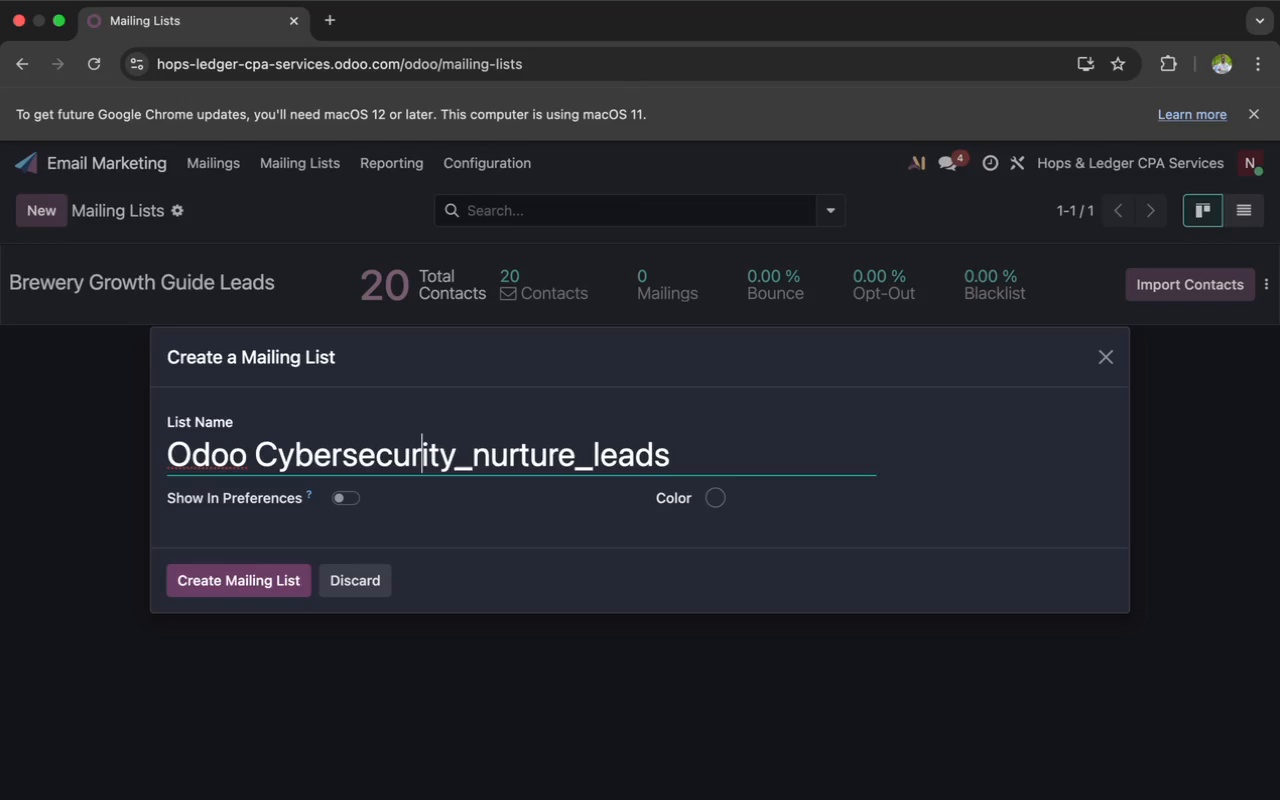 
key(ArrowRight)
 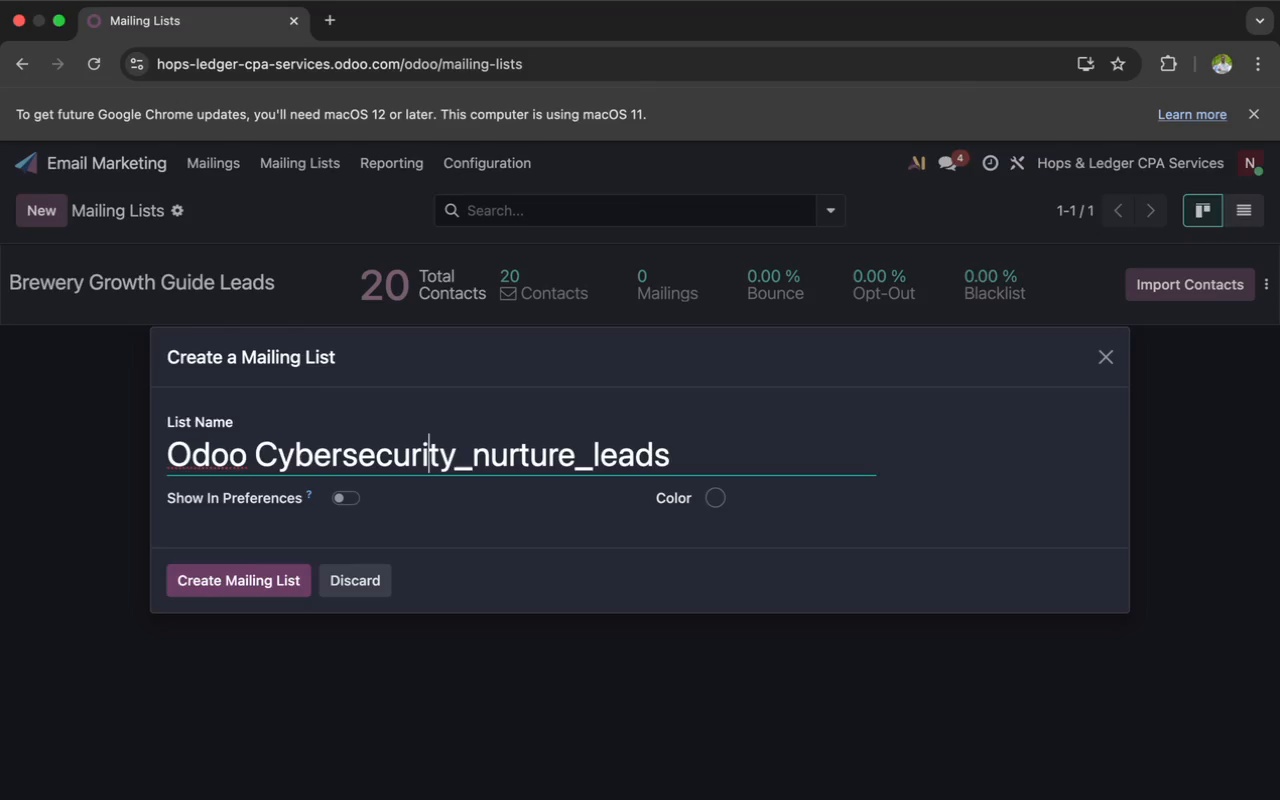 
key(ArrowRight)
 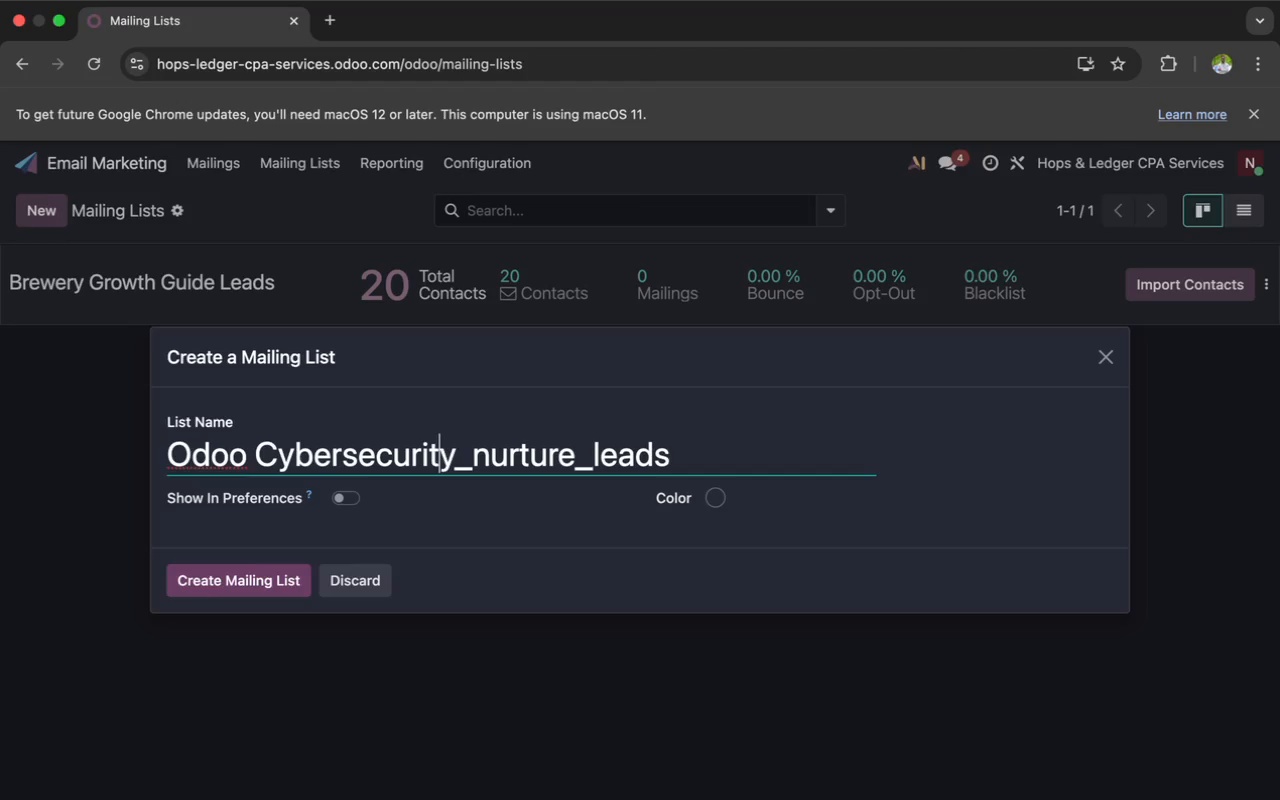 
key(ArrowRight)
 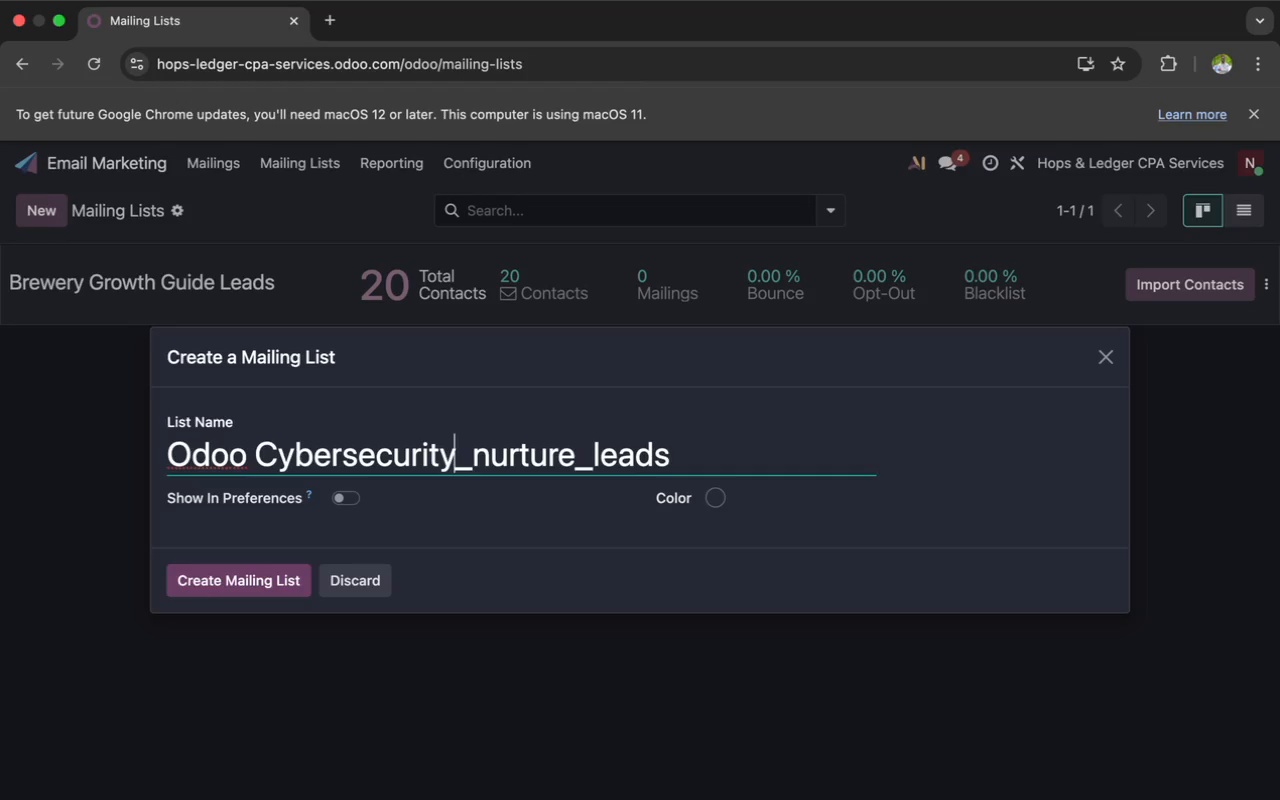 
key(ArrowRight)
 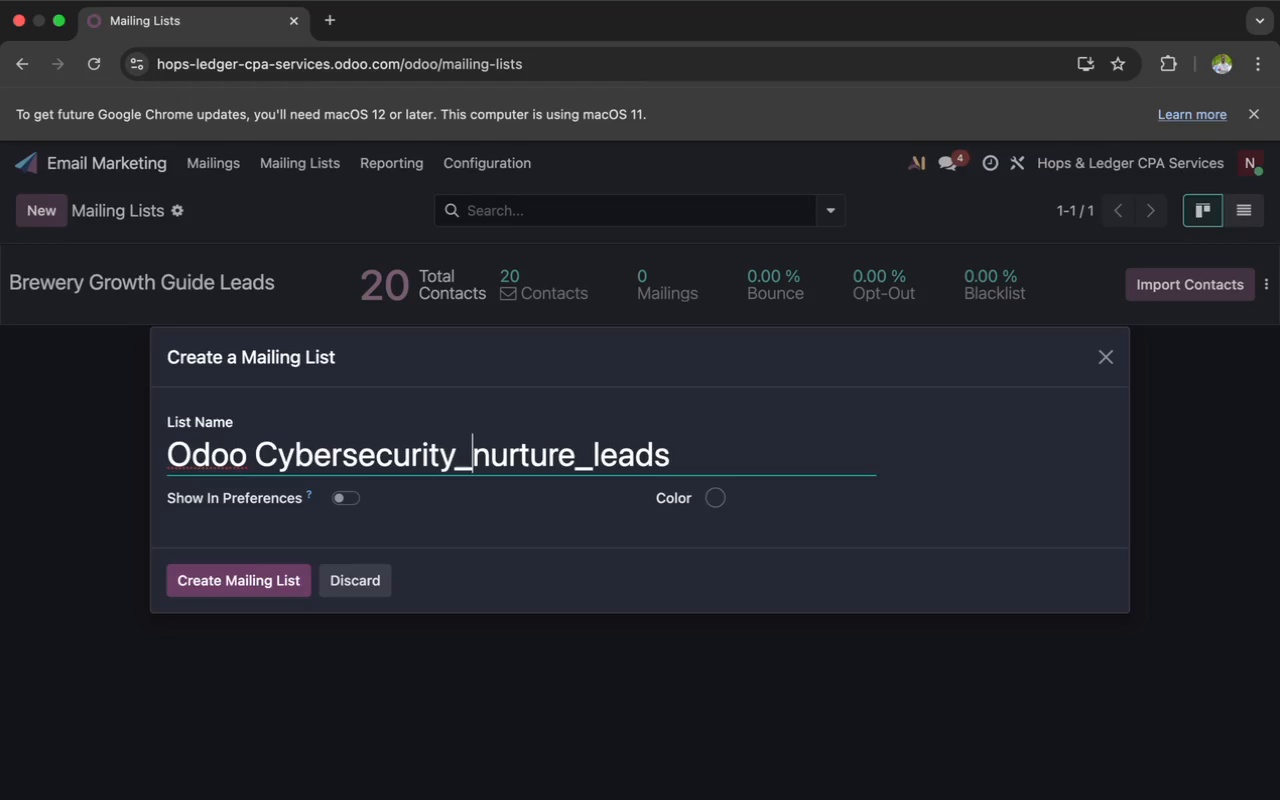 
key(ArrowRight)
 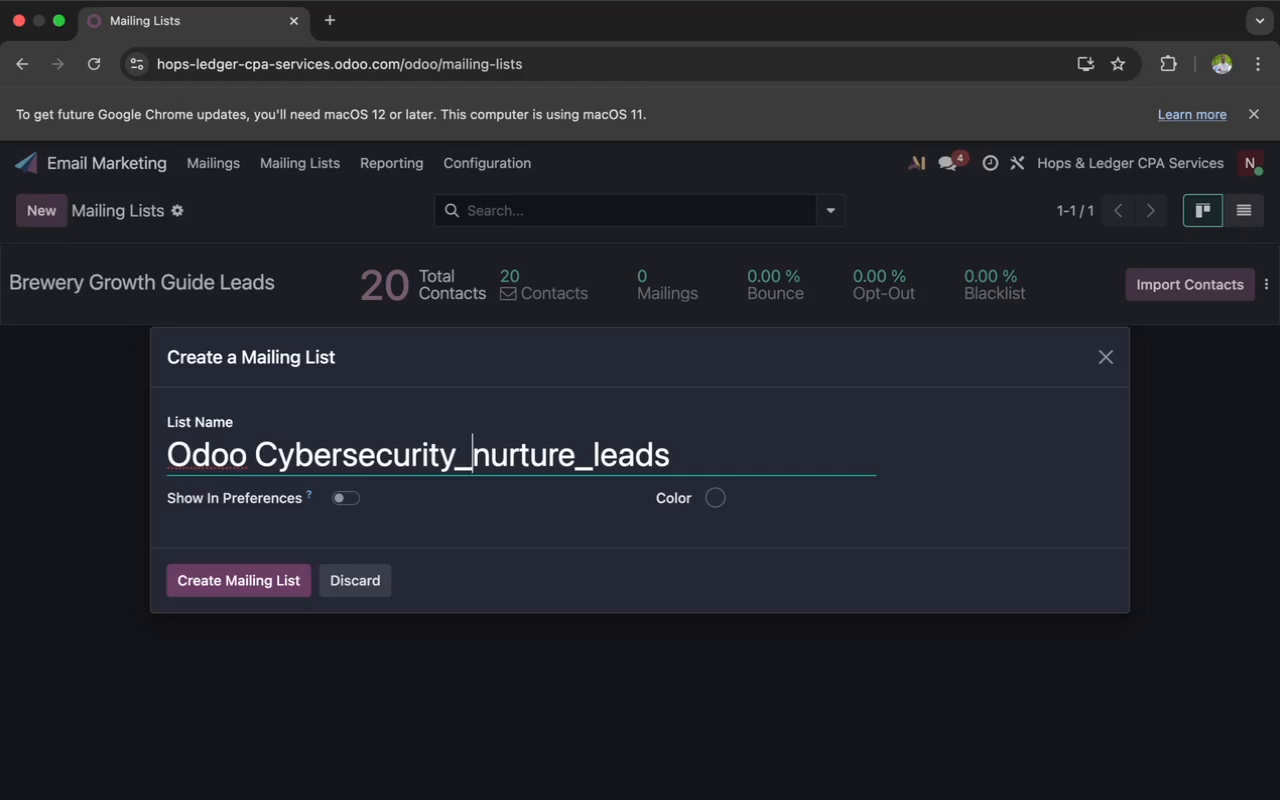 
key(ArrowRight)
 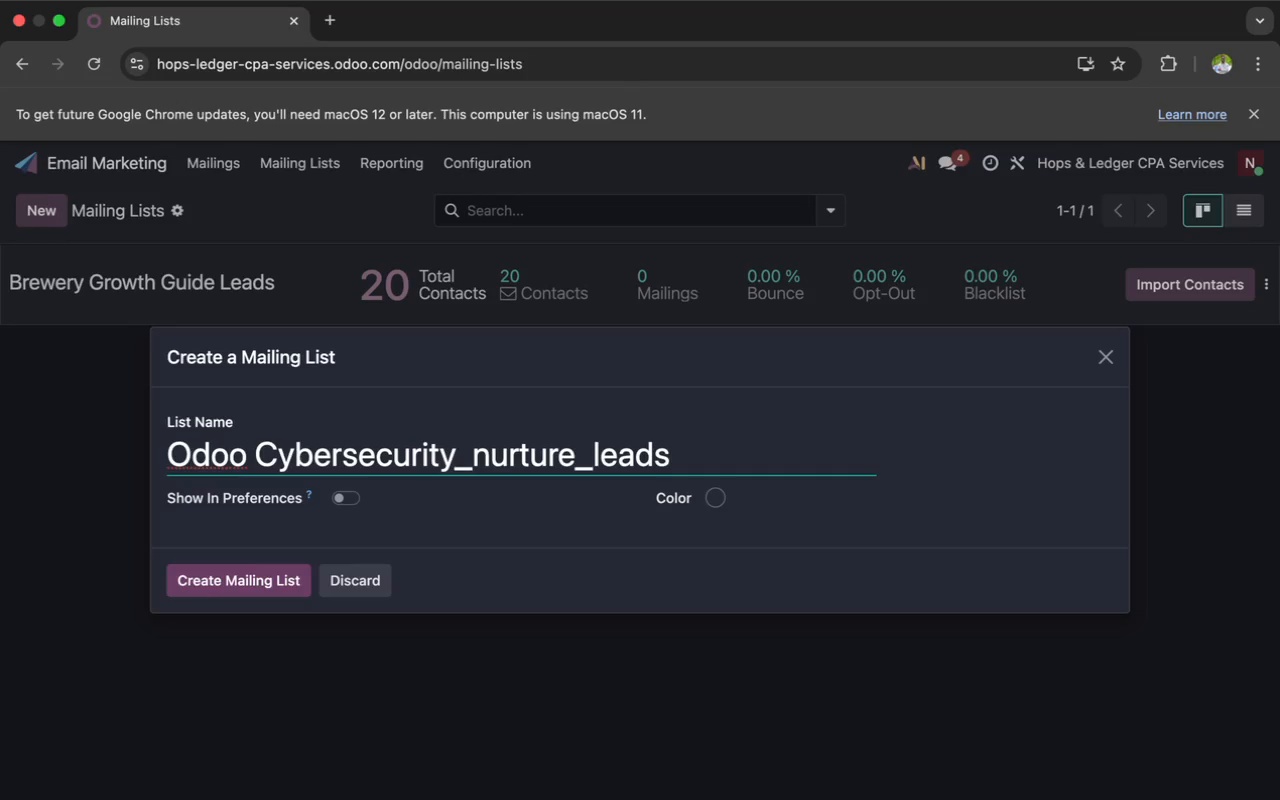 
key(Backspace)
 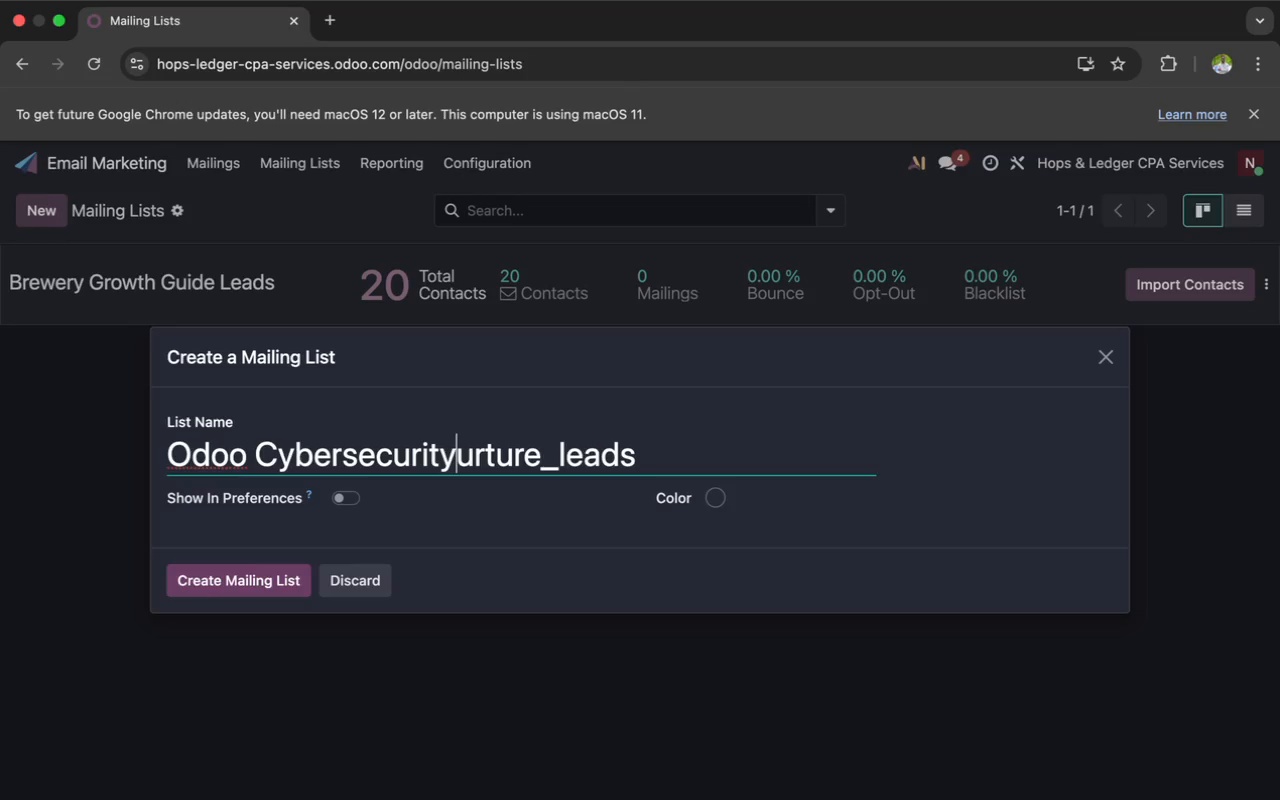 
key(Backspace)
 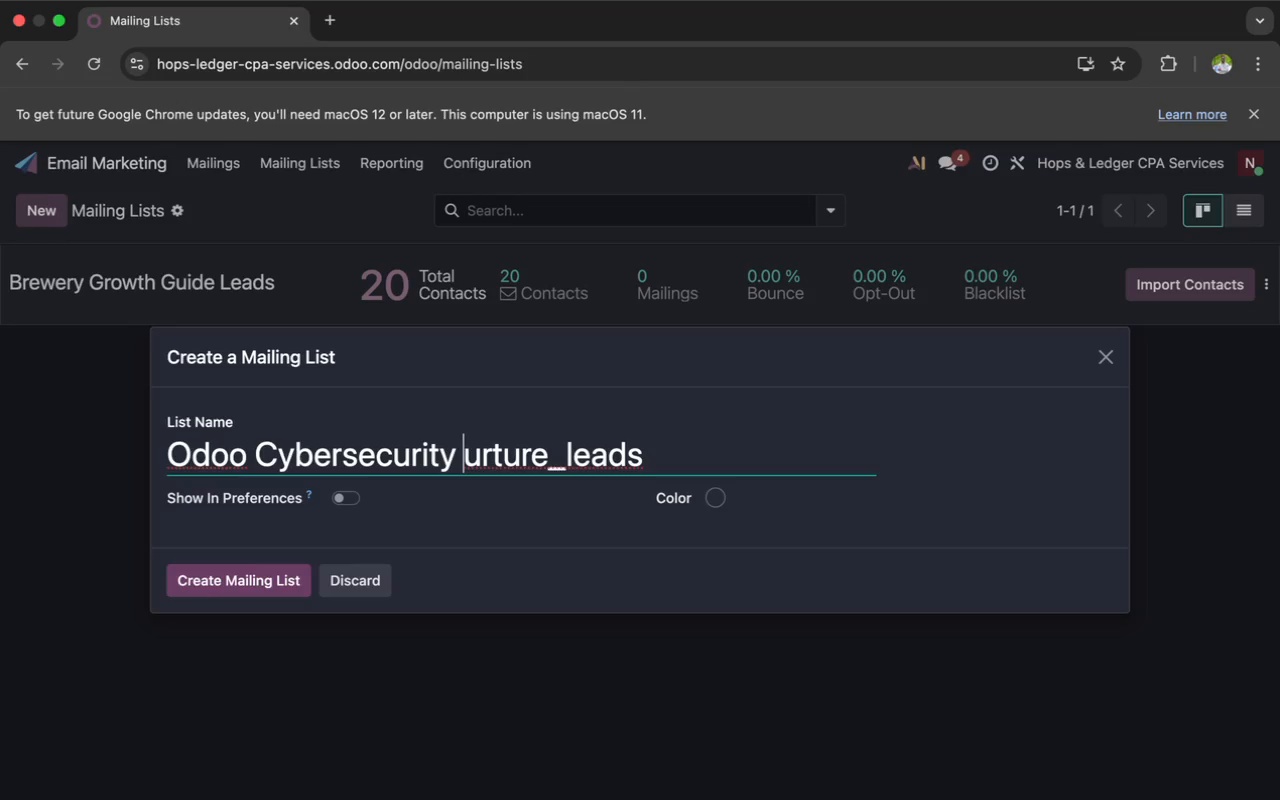 
key(Space)
 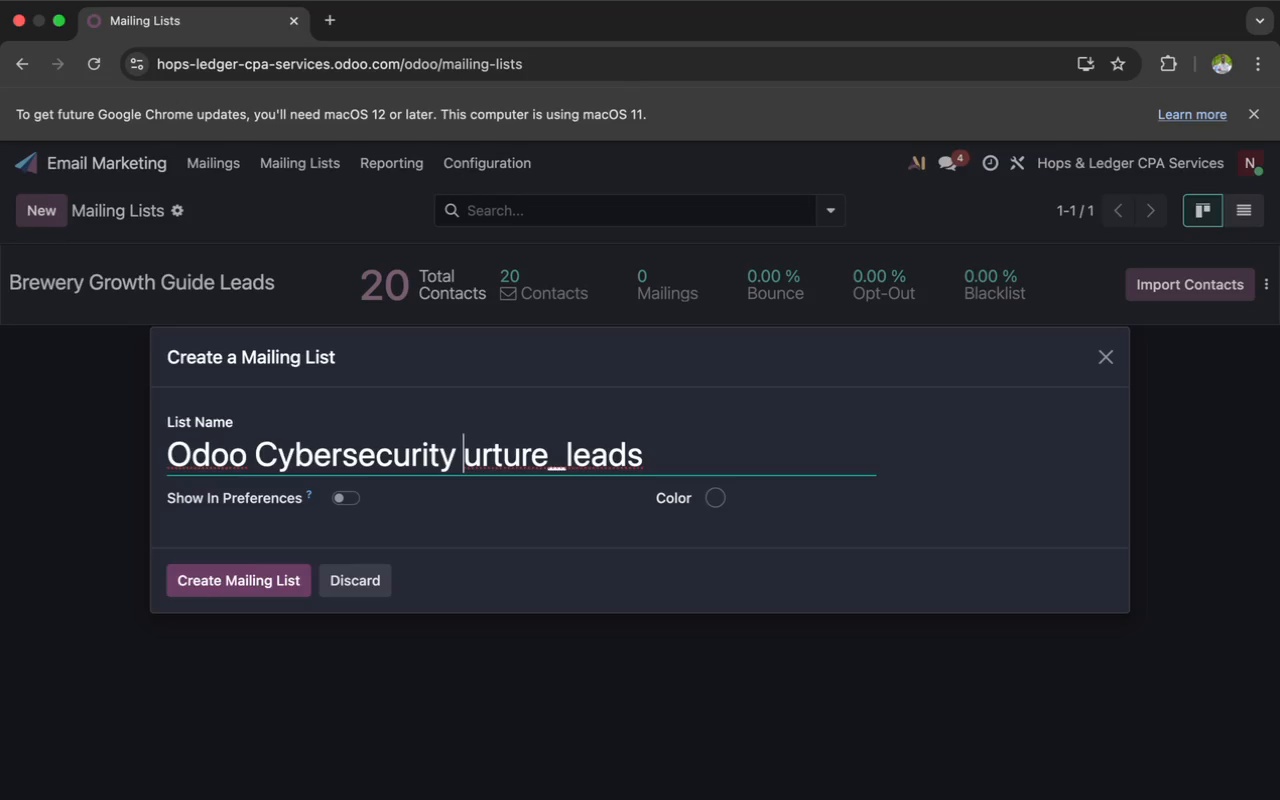 
key(Shift+N)
 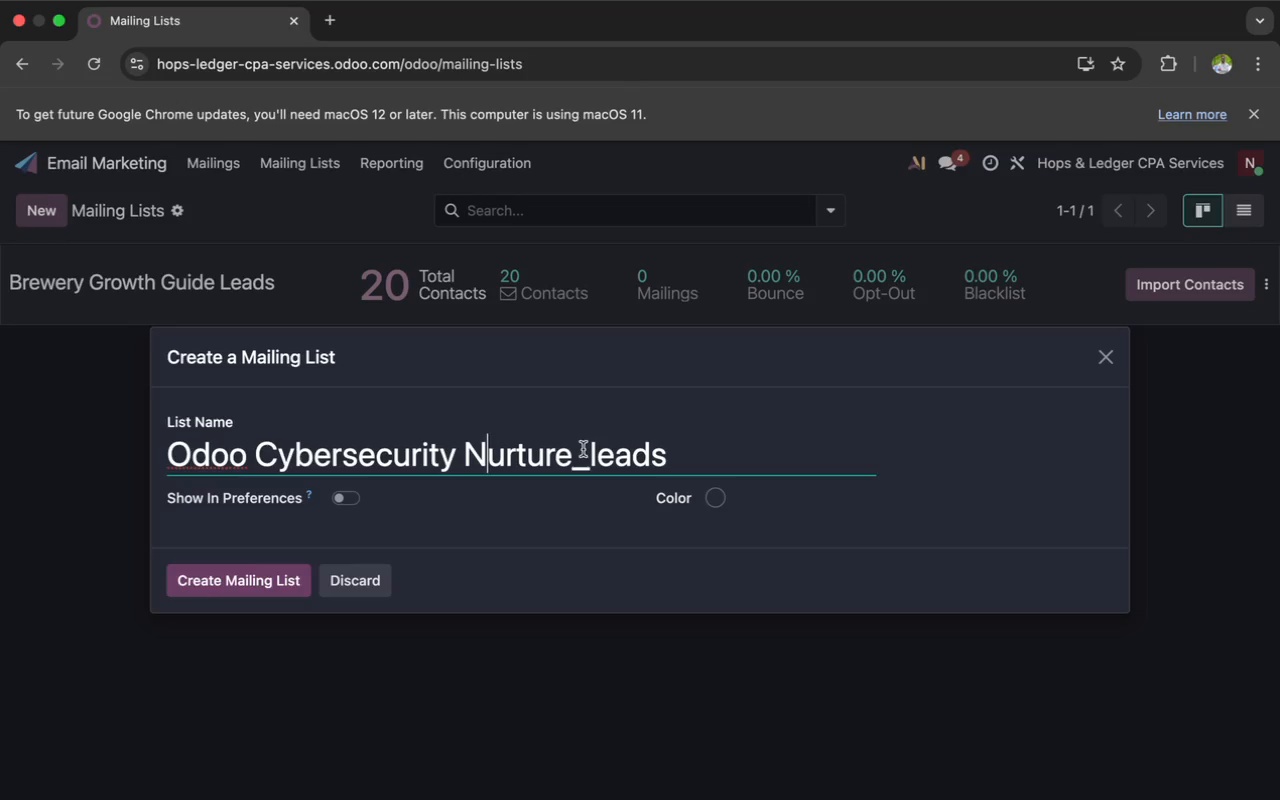 
left_click([599, 453])
 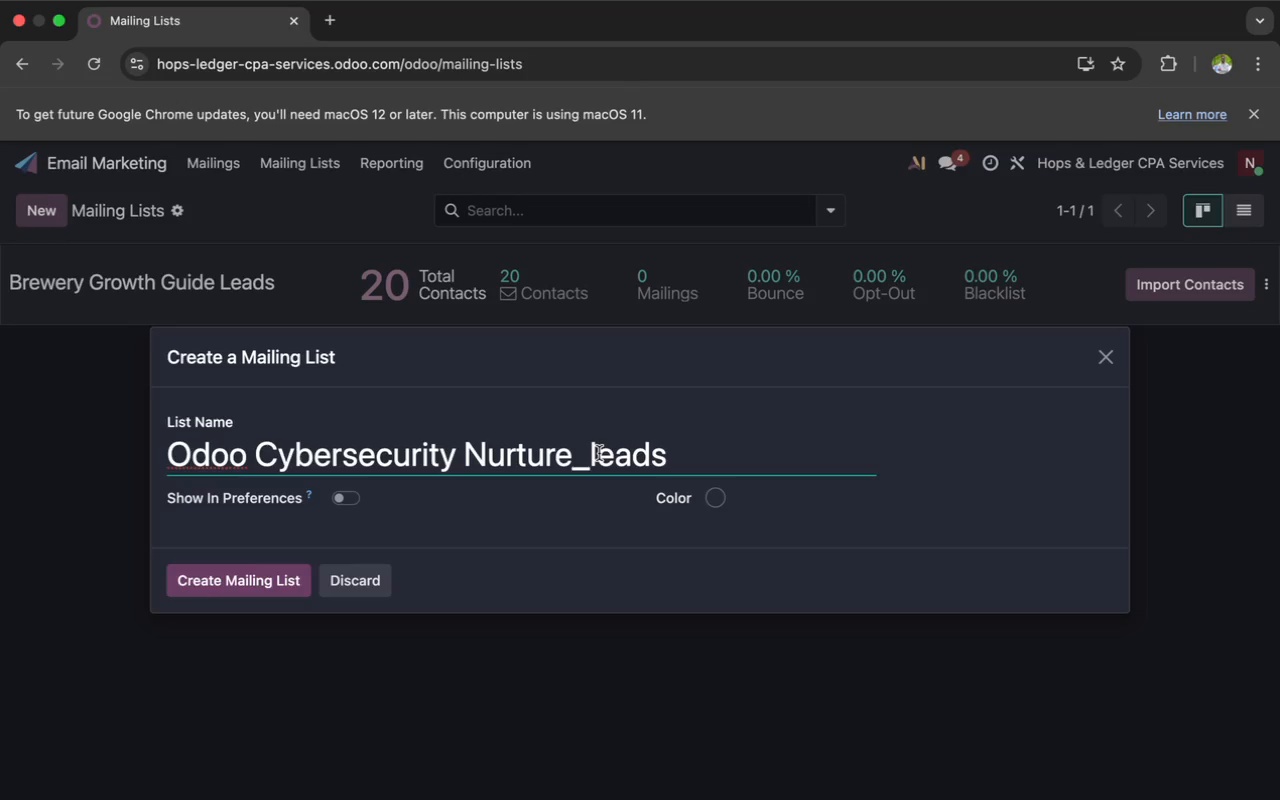 
key(Backspace)
 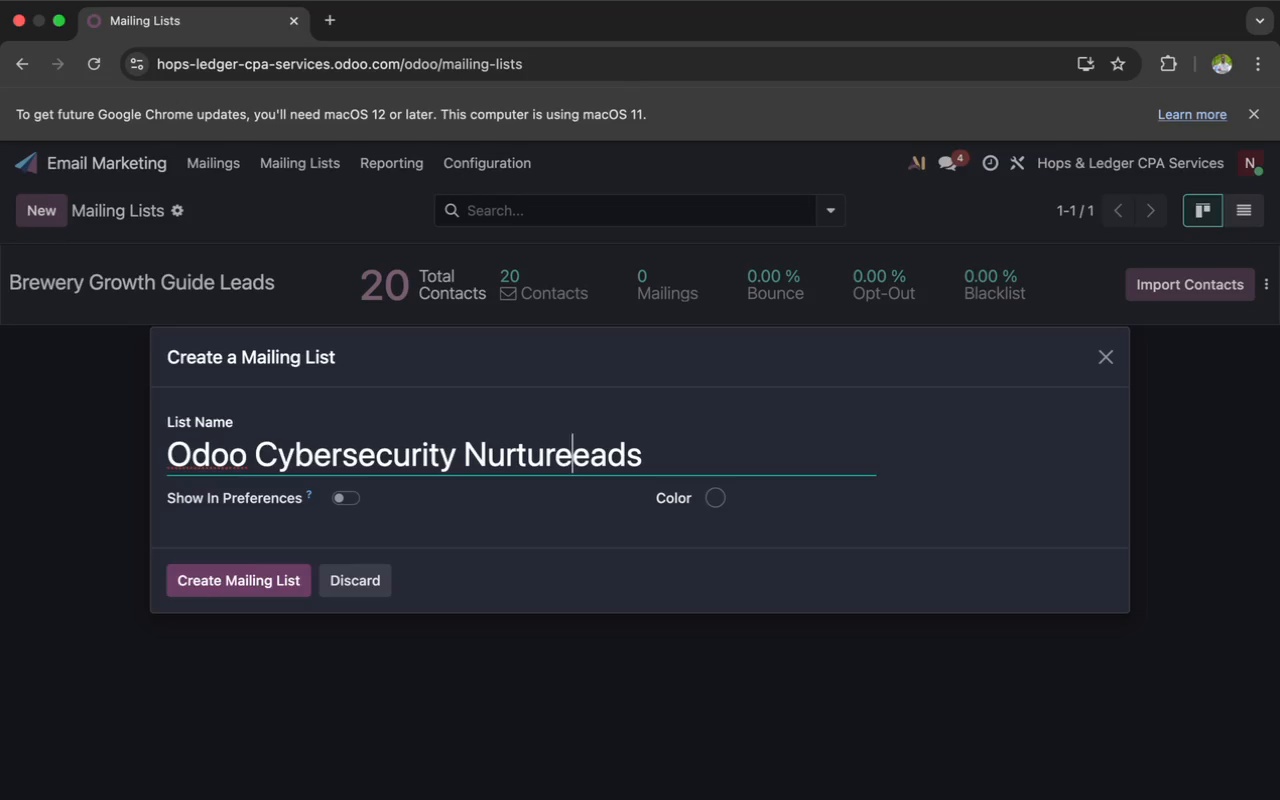 
key(Backspace)
 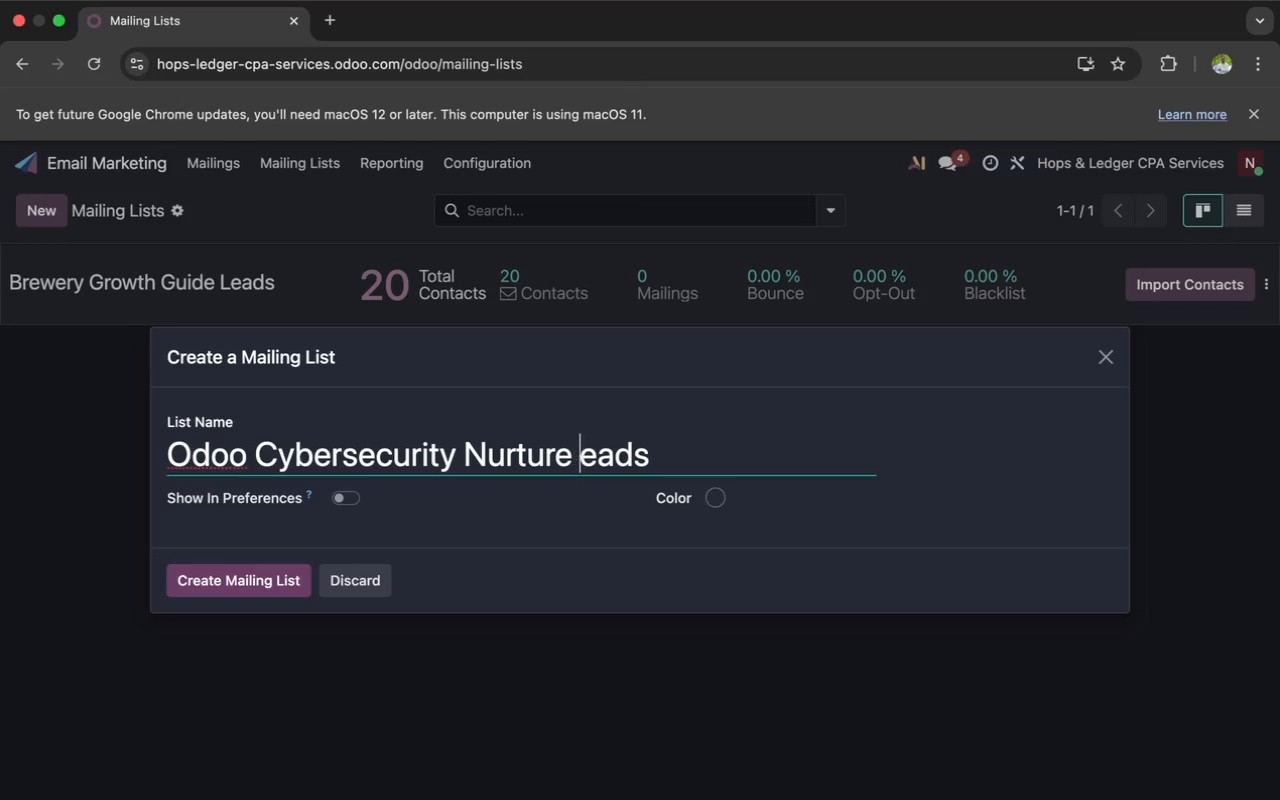 
key(Space)
 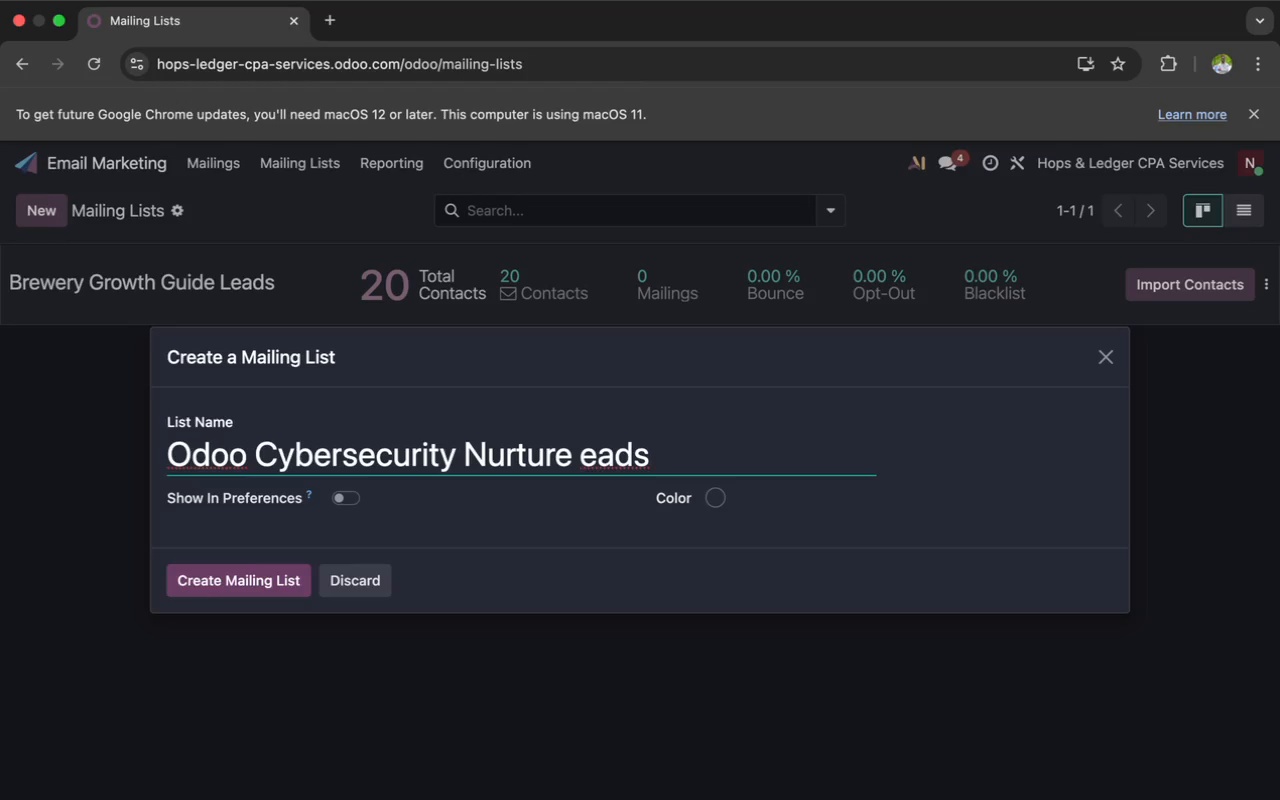 
key(Shift+L)
 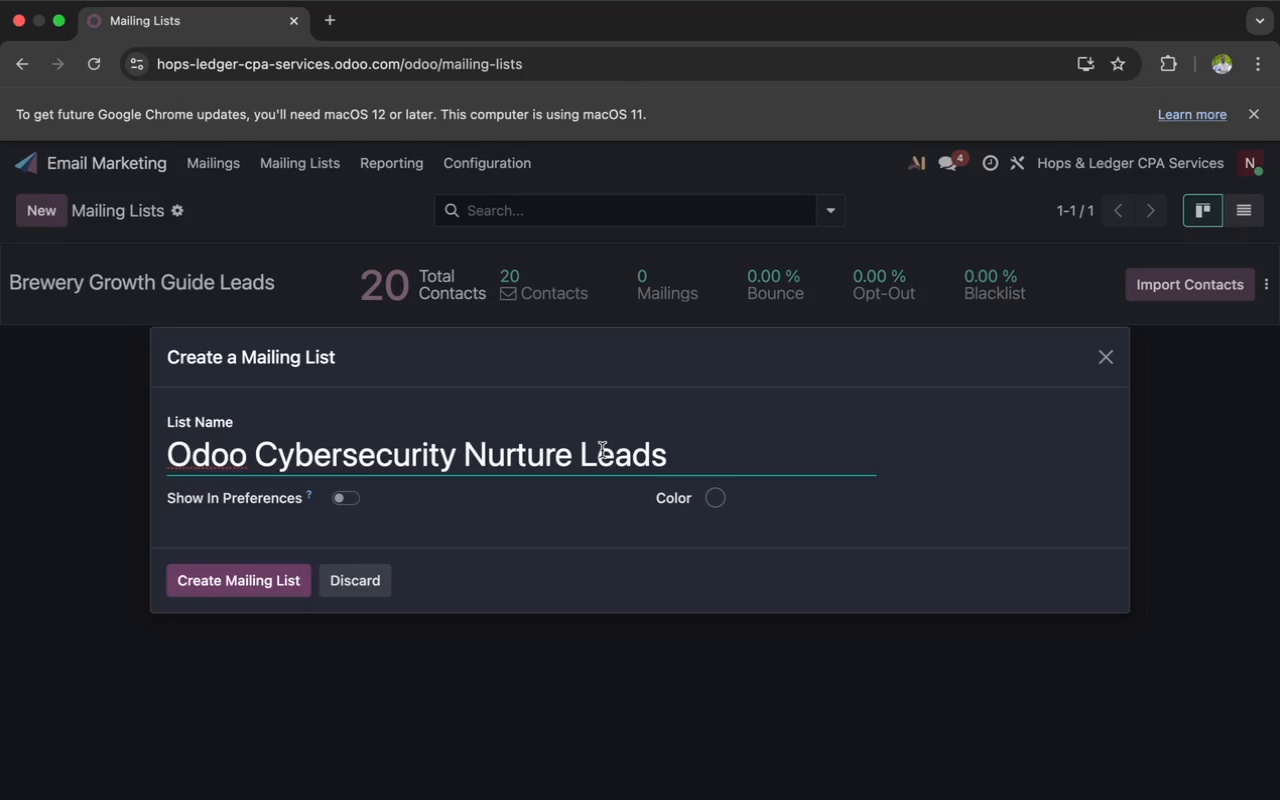 
wait(38.67)
 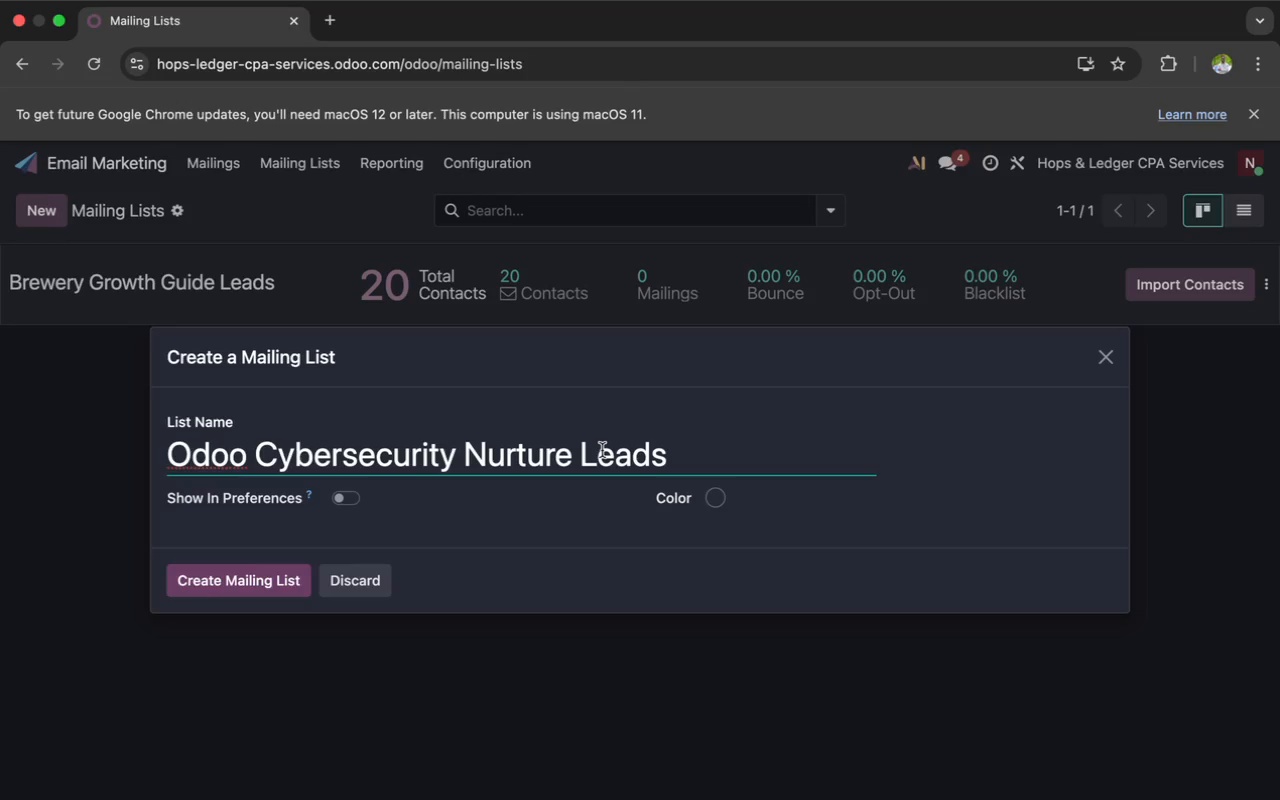 
left_click([248, 583])
 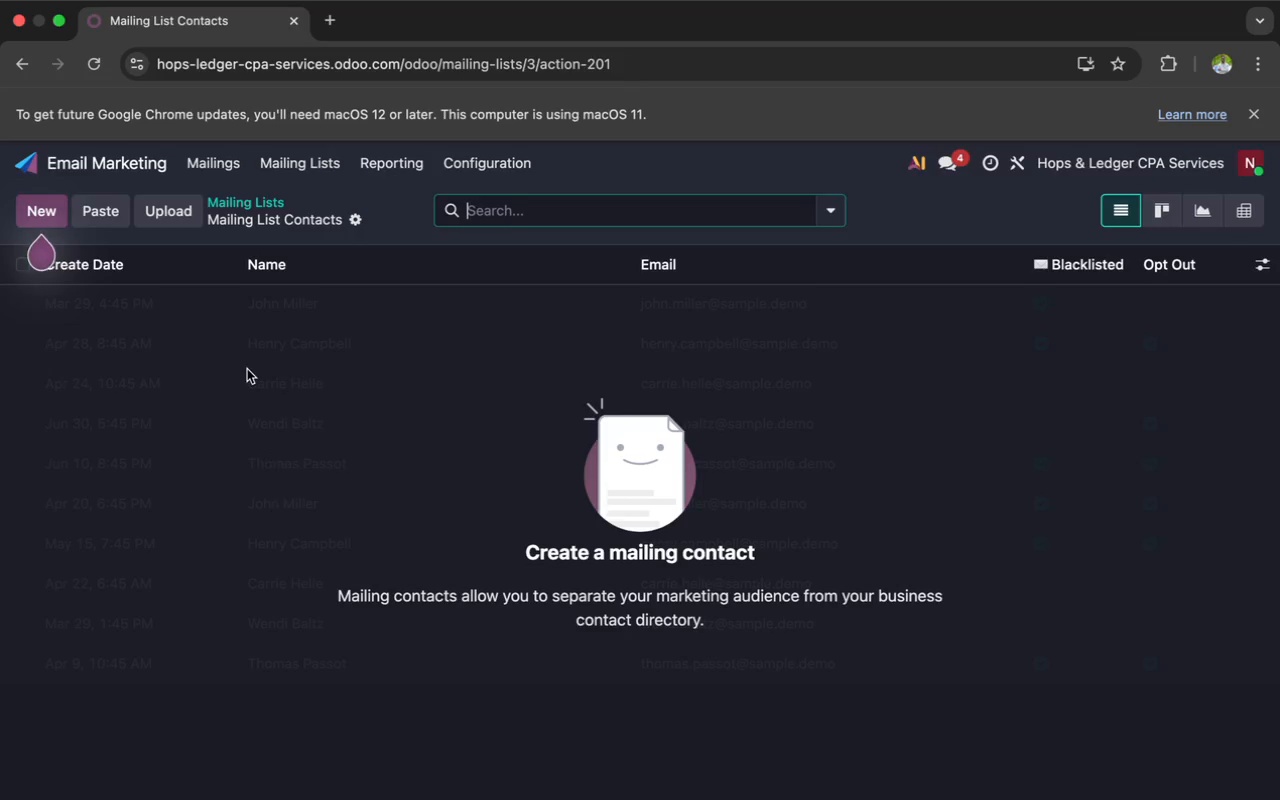 
wait(5.01)
 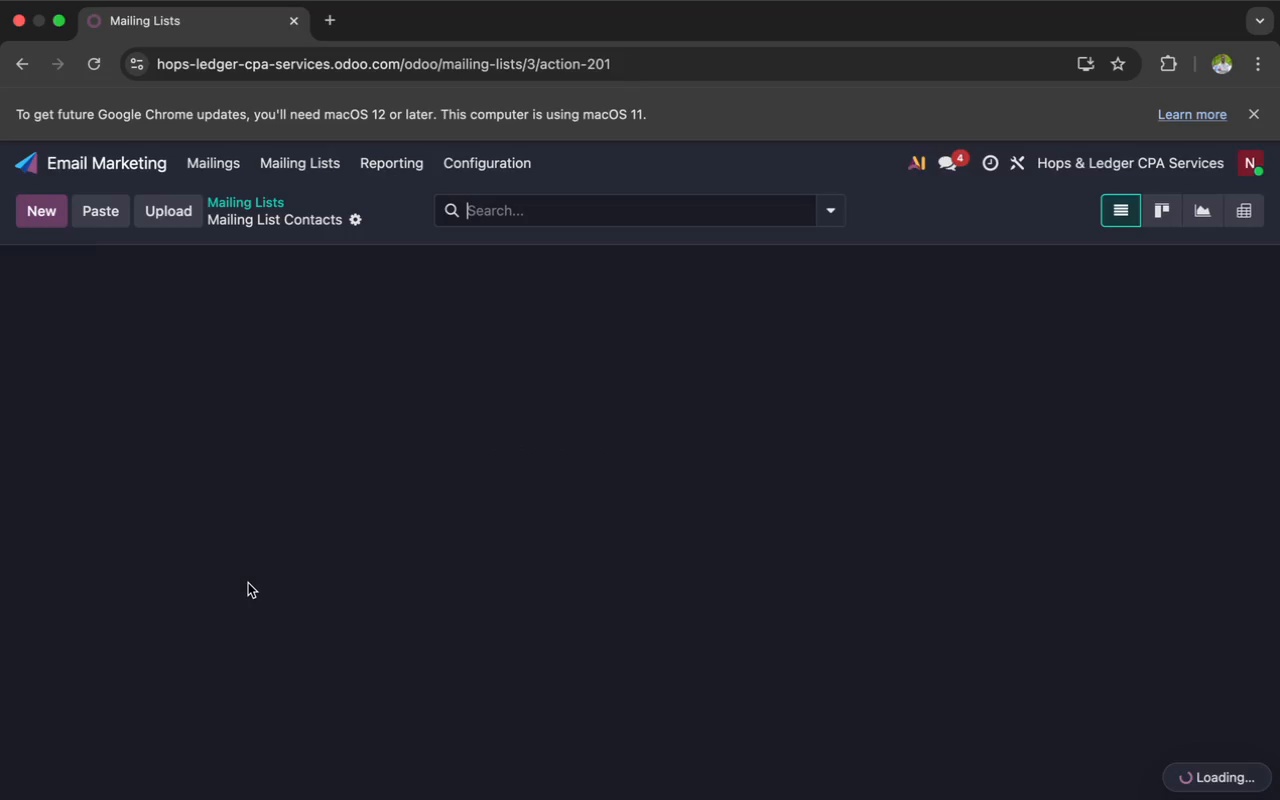 
left_click([167, 213])
 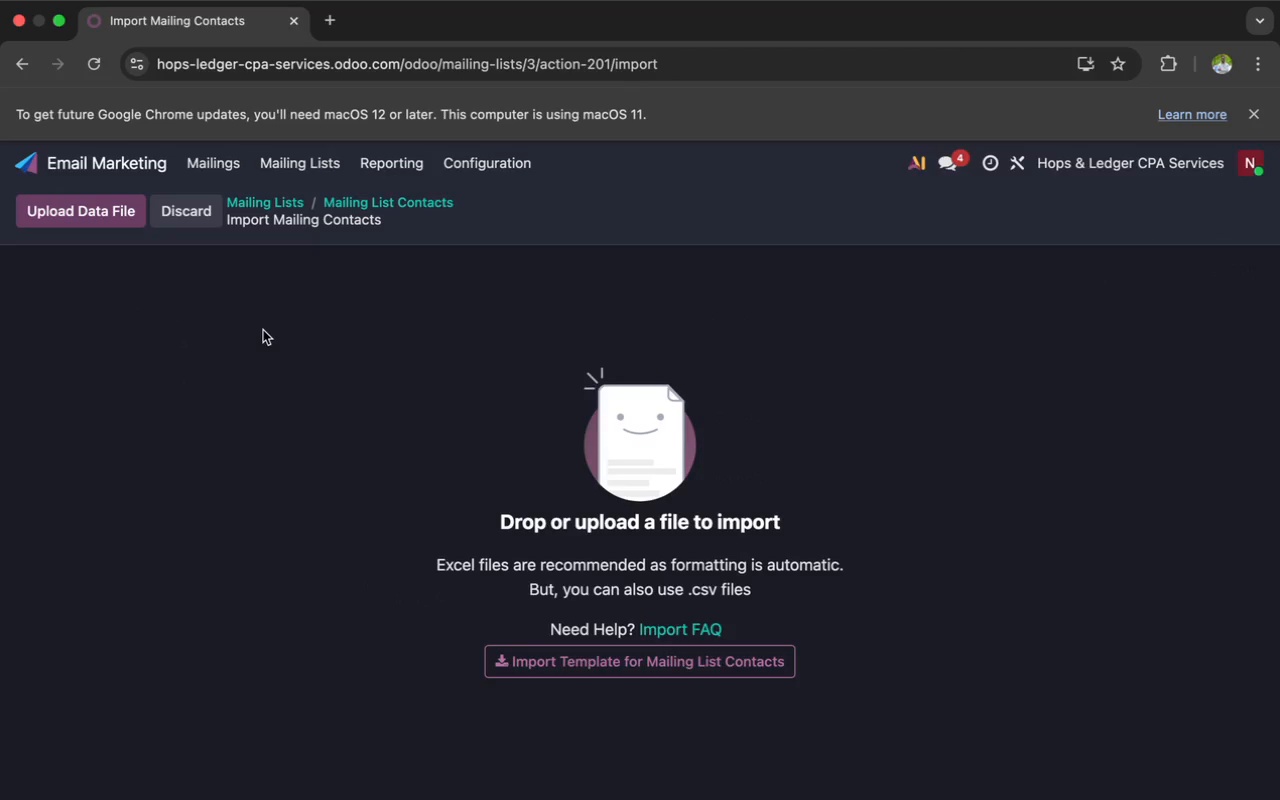 
wait(17.57)
 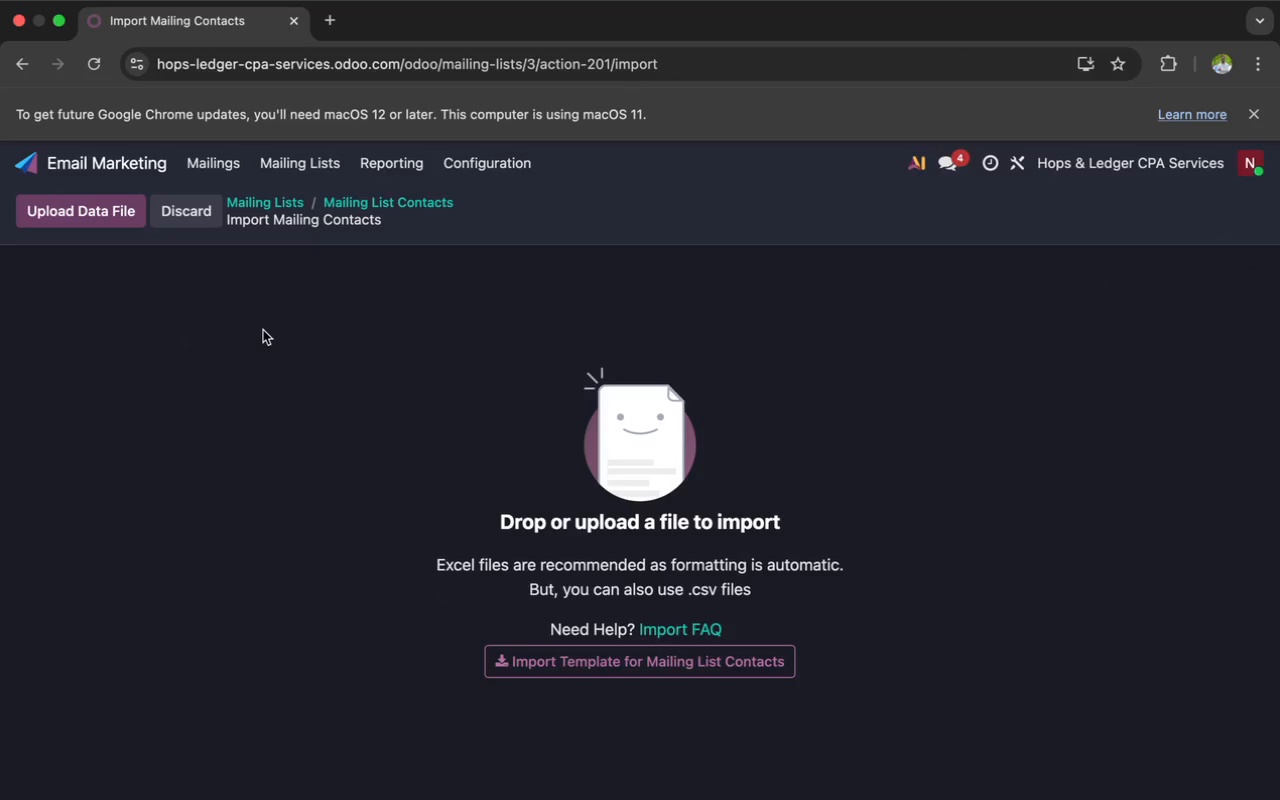 
left_click([126, 213])
 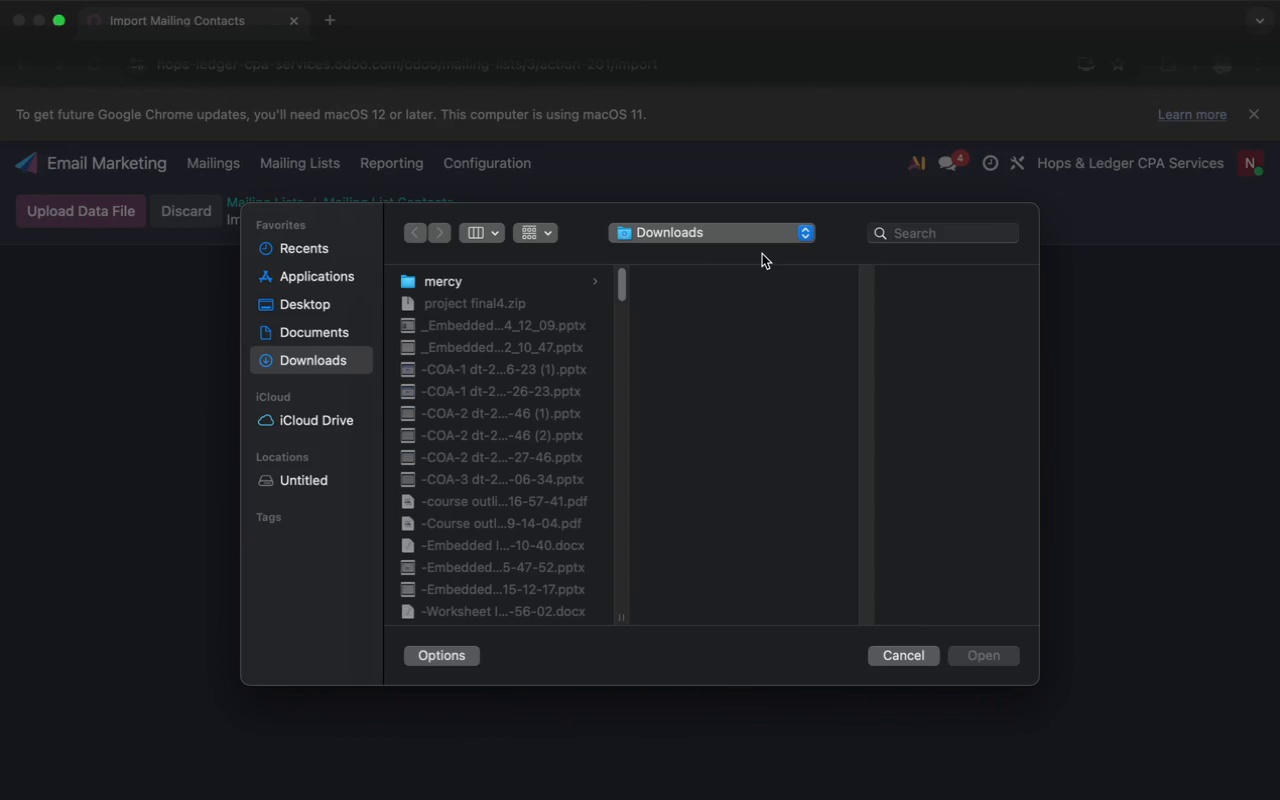 
wait(9.49)
 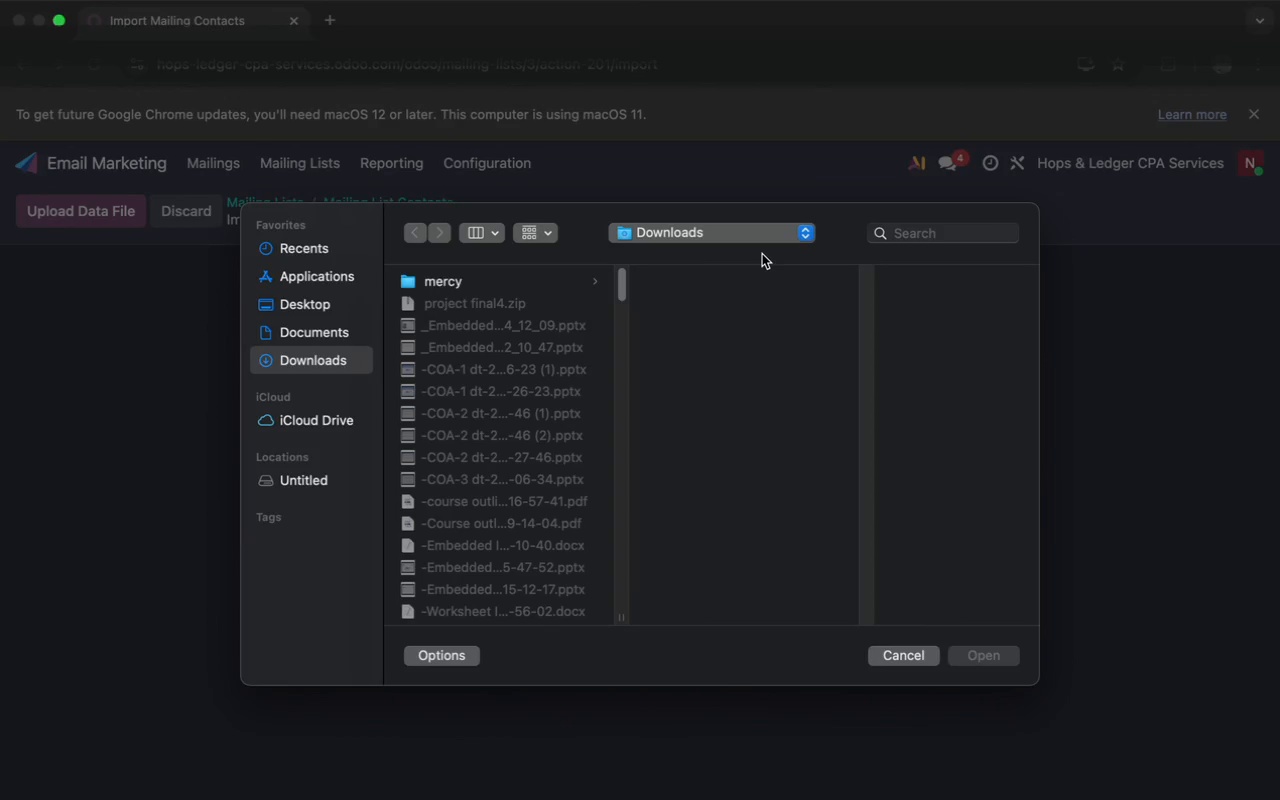 
left_click([905, 234])
 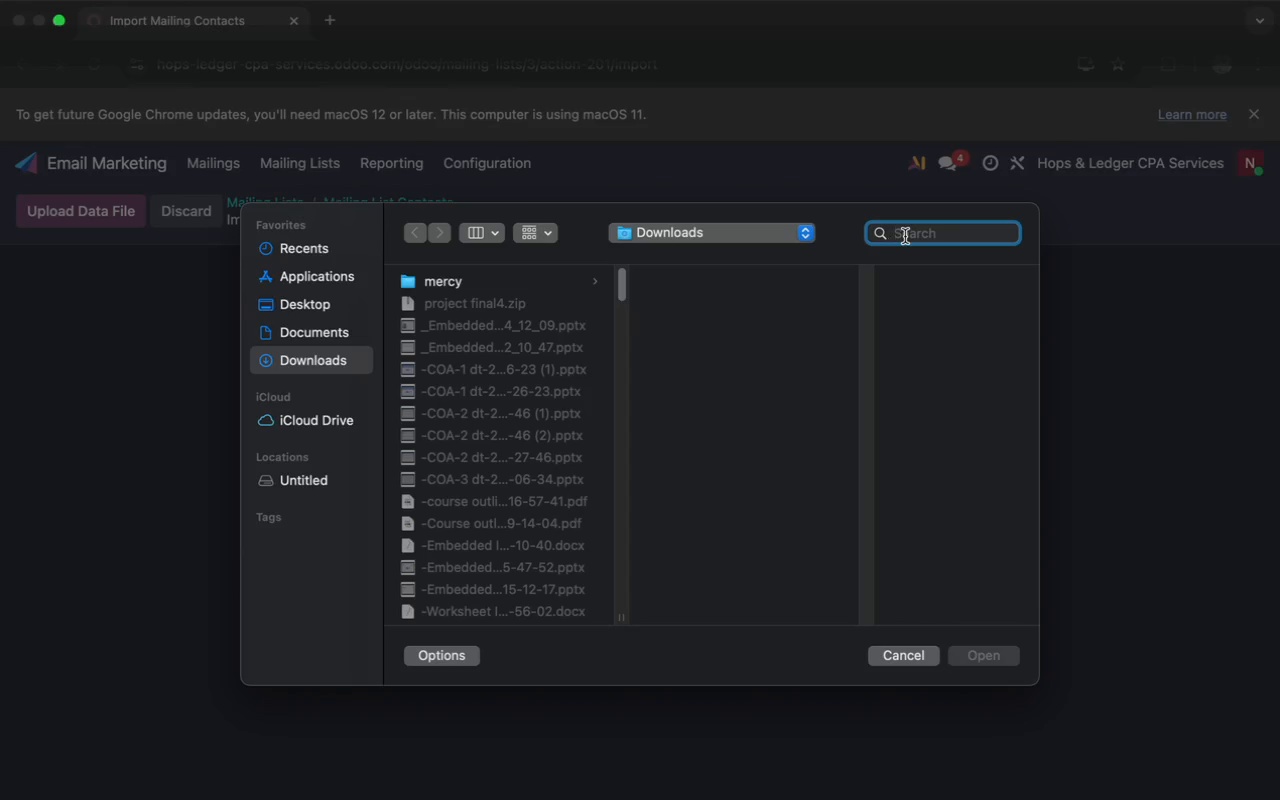 
key(Meta+V)
 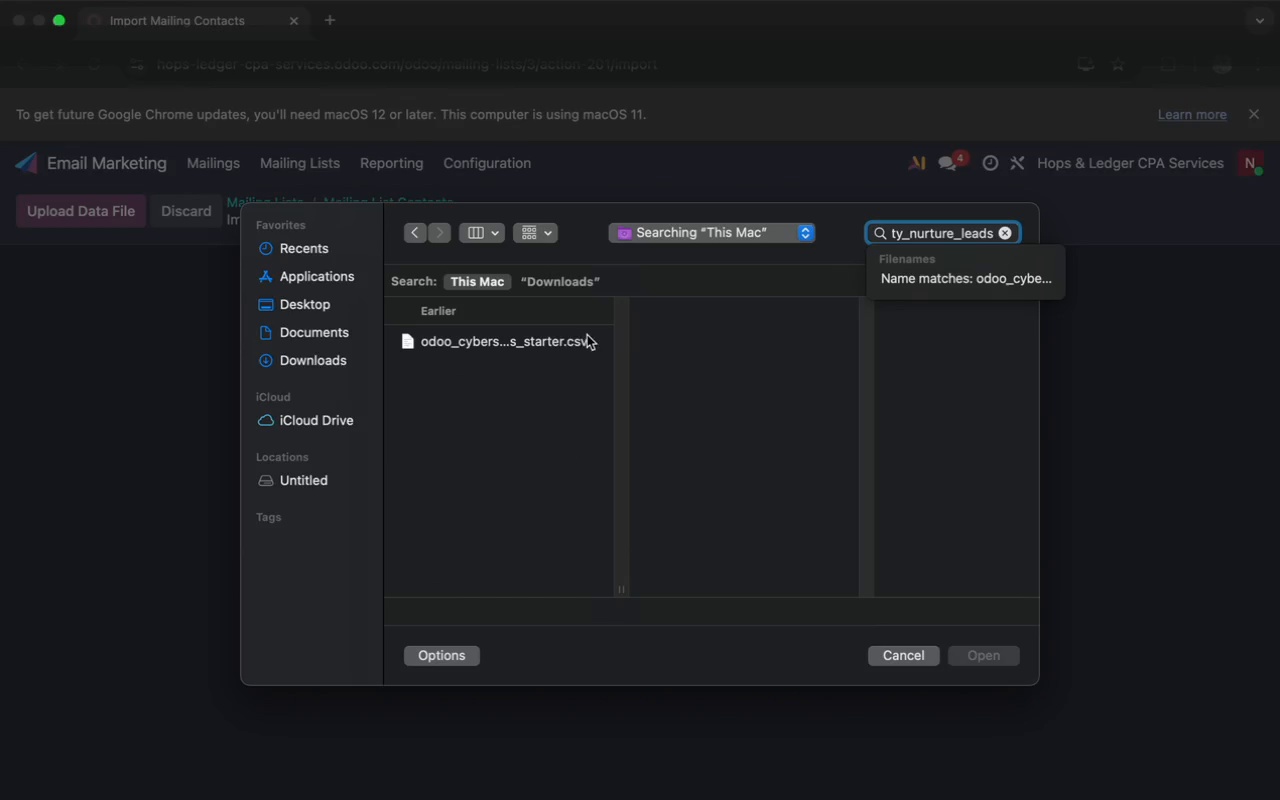 
left_click([544, 339])
 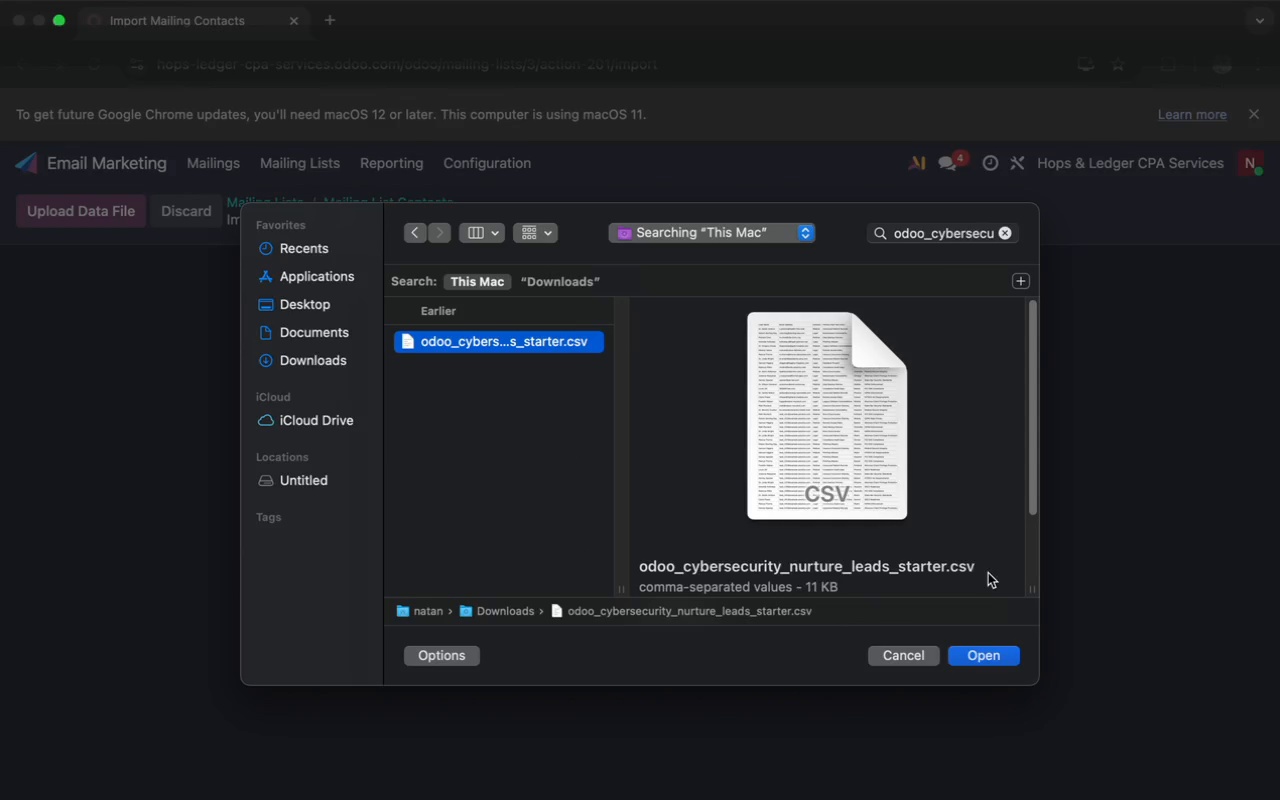 
left_click([973, 655])
 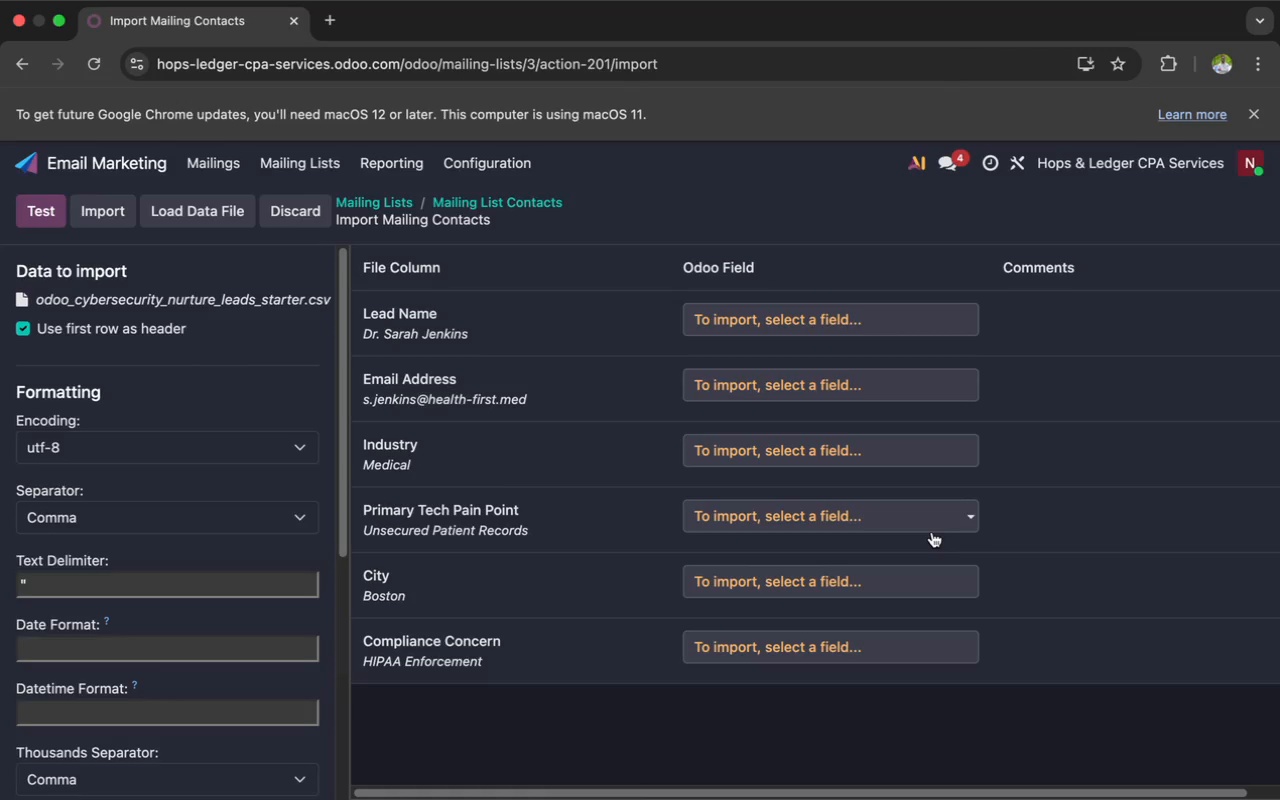 
wait(14.42)
 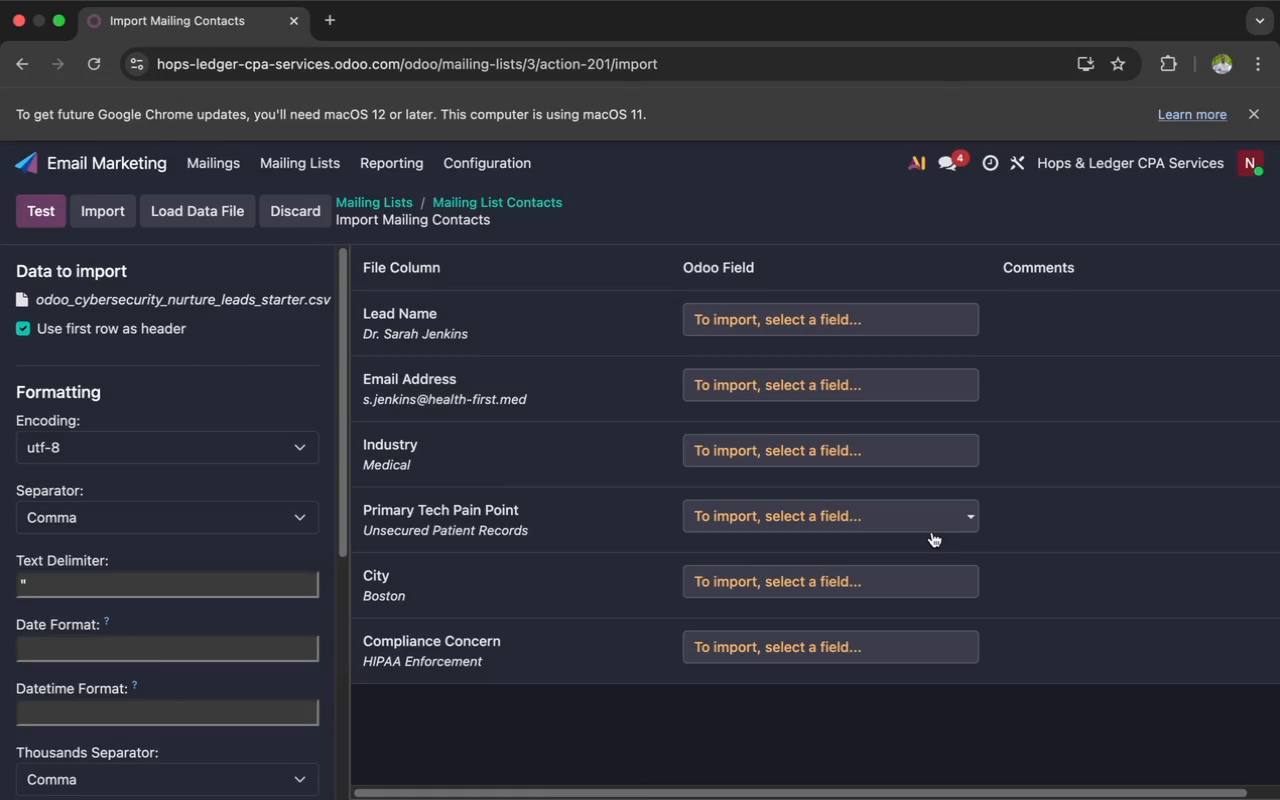 
left_click([258, 710])
 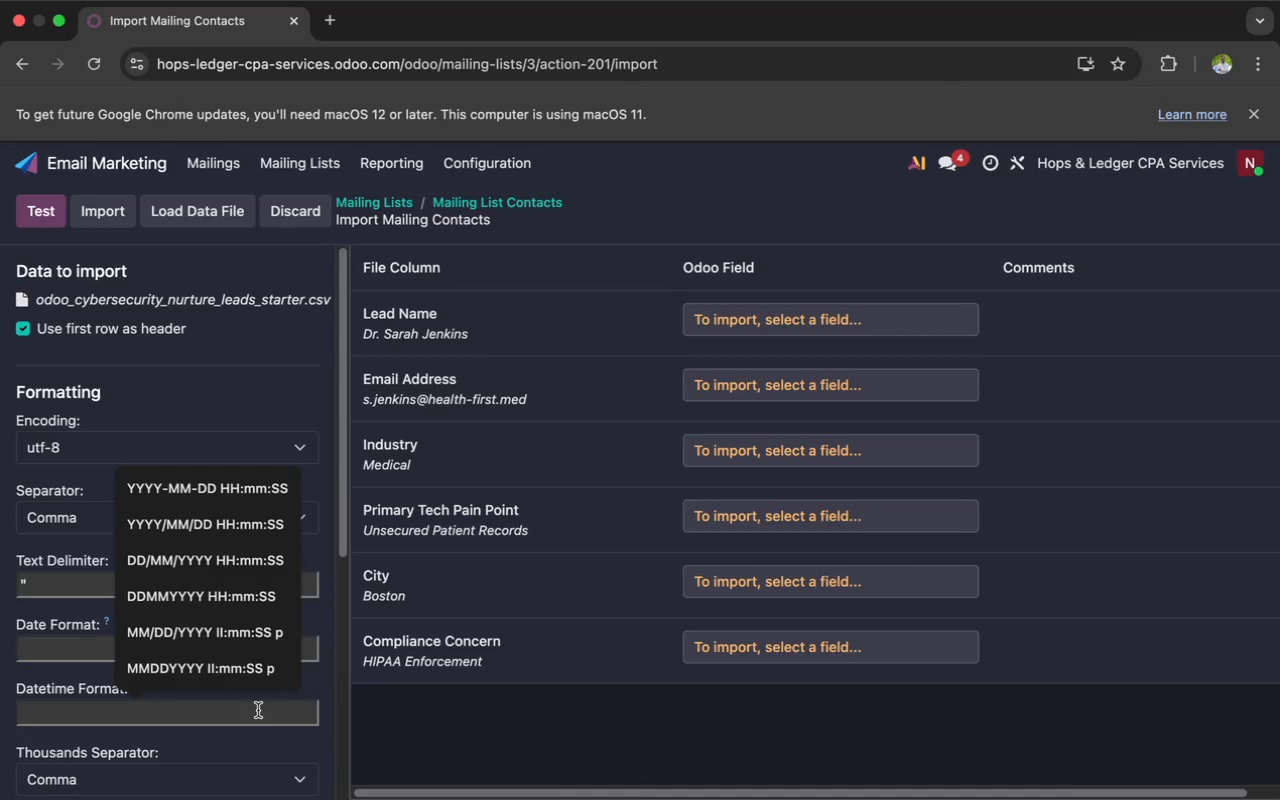 
wait(12.35)
 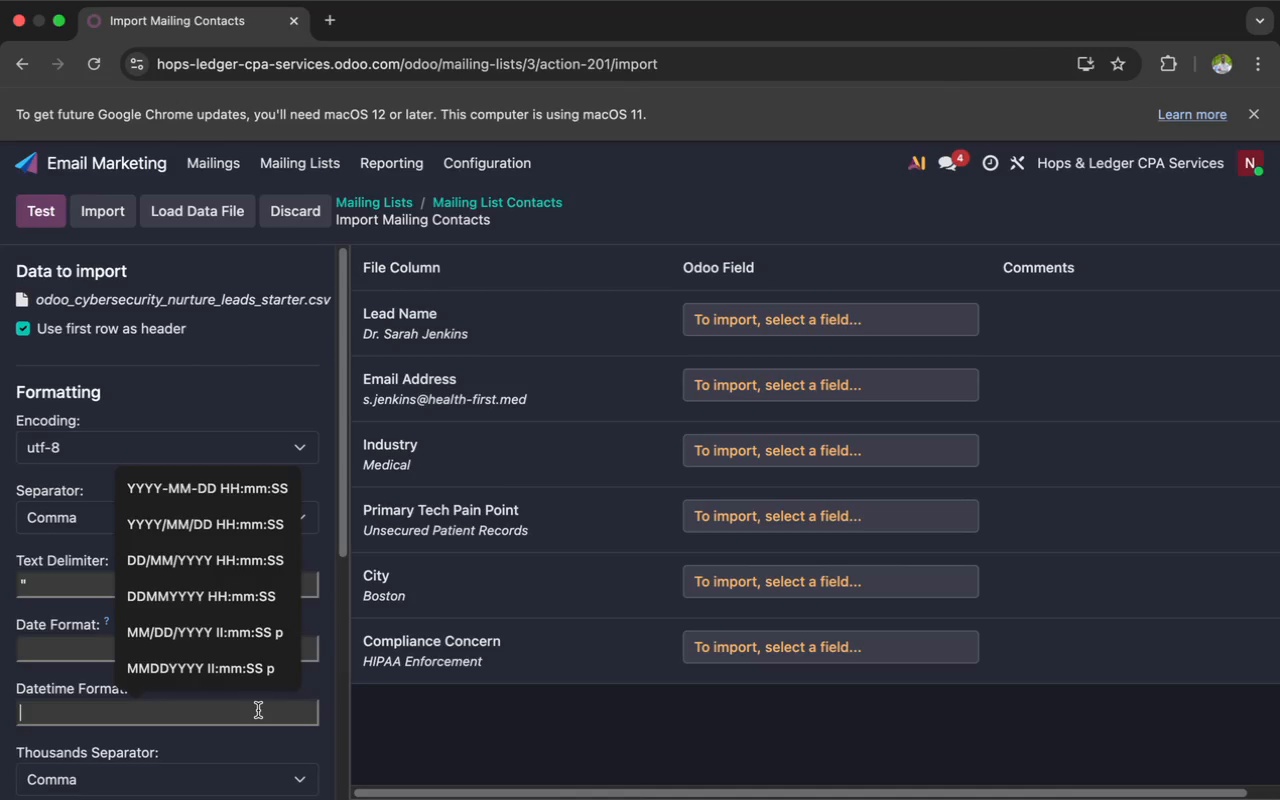 
type(In)
 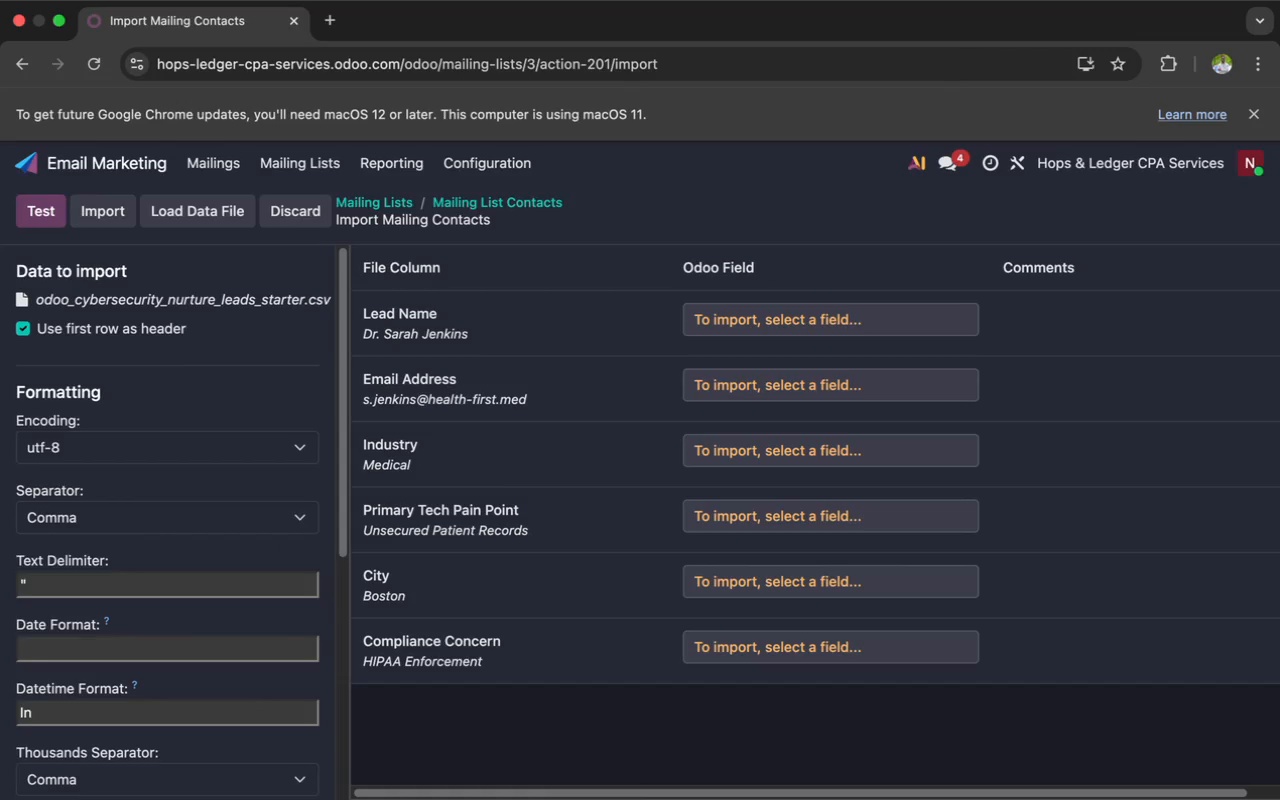 
type(dustry, O)
key(Backspace)
type(Primary Tech Pain Point)
 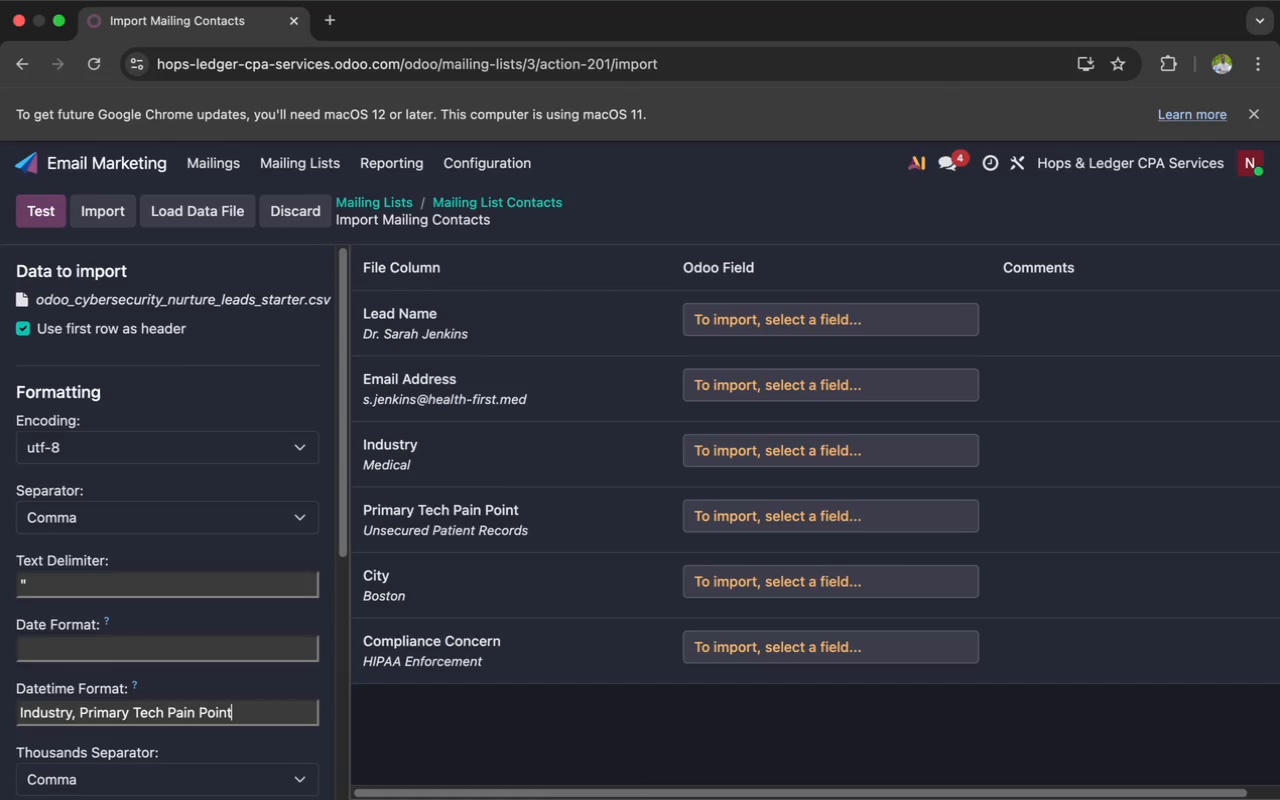 
wait(32.79)
 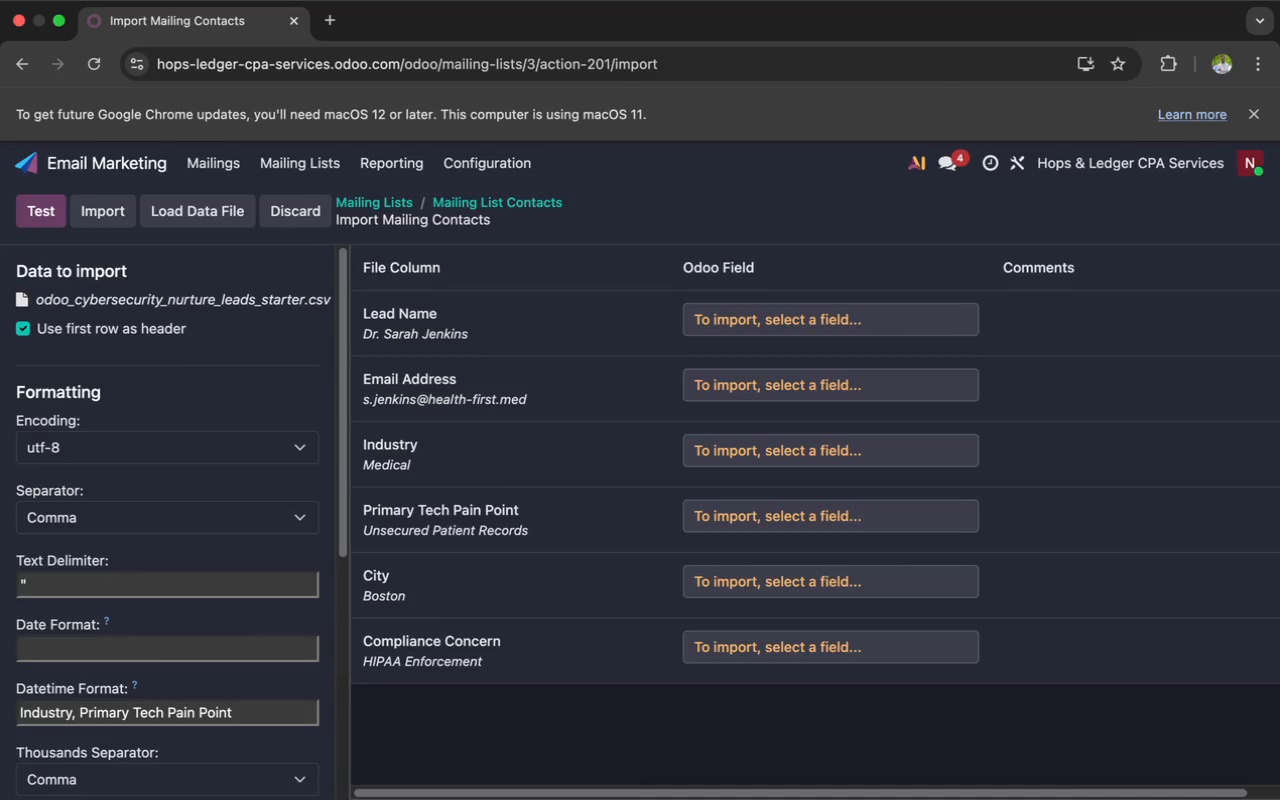 
type(, City, Compliance Concern)
 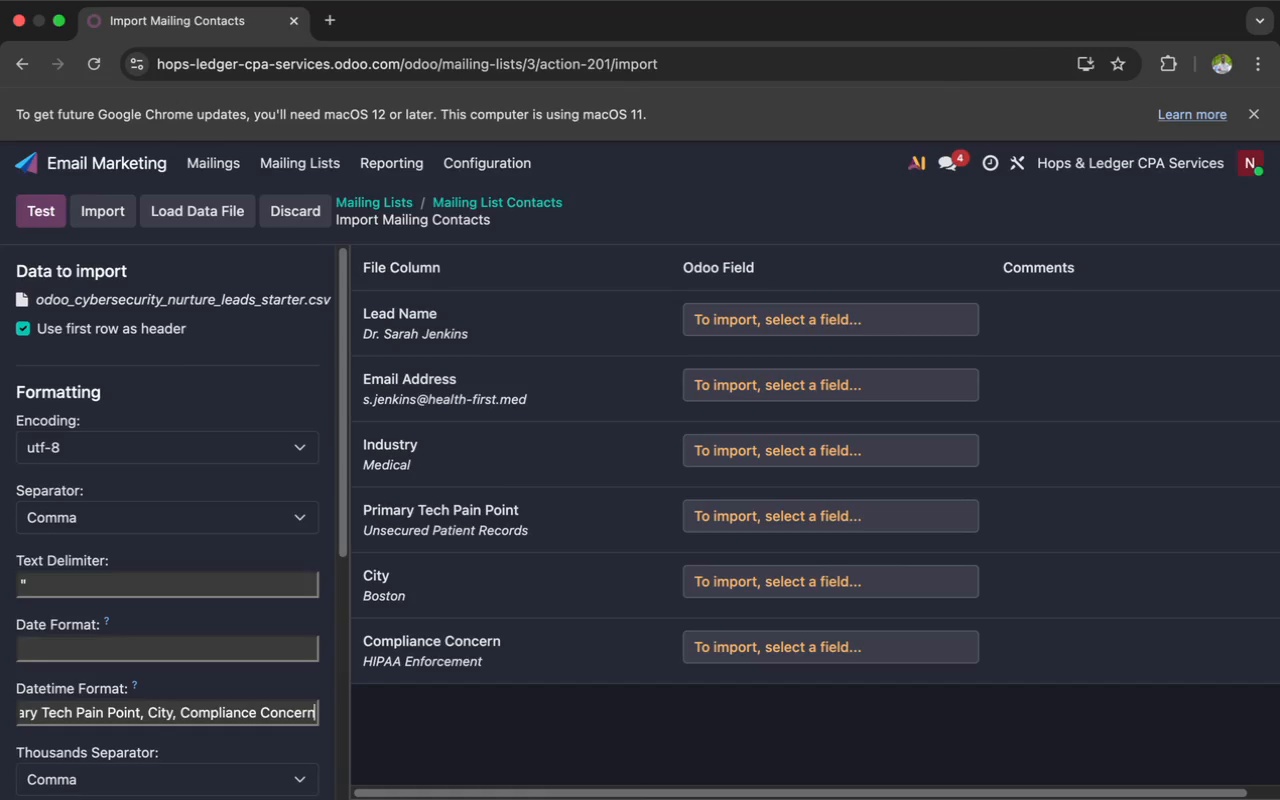 
key(Meta+A)
 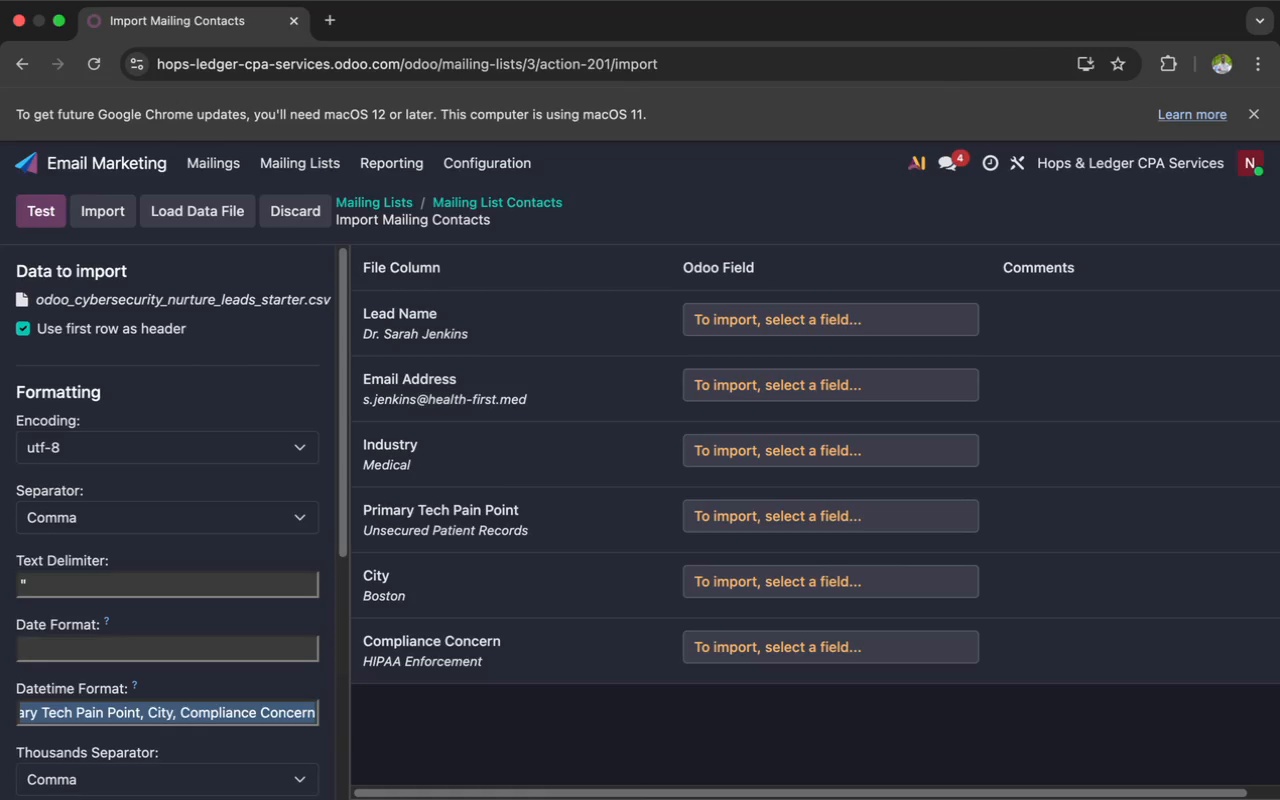 
key(Meta+X)
 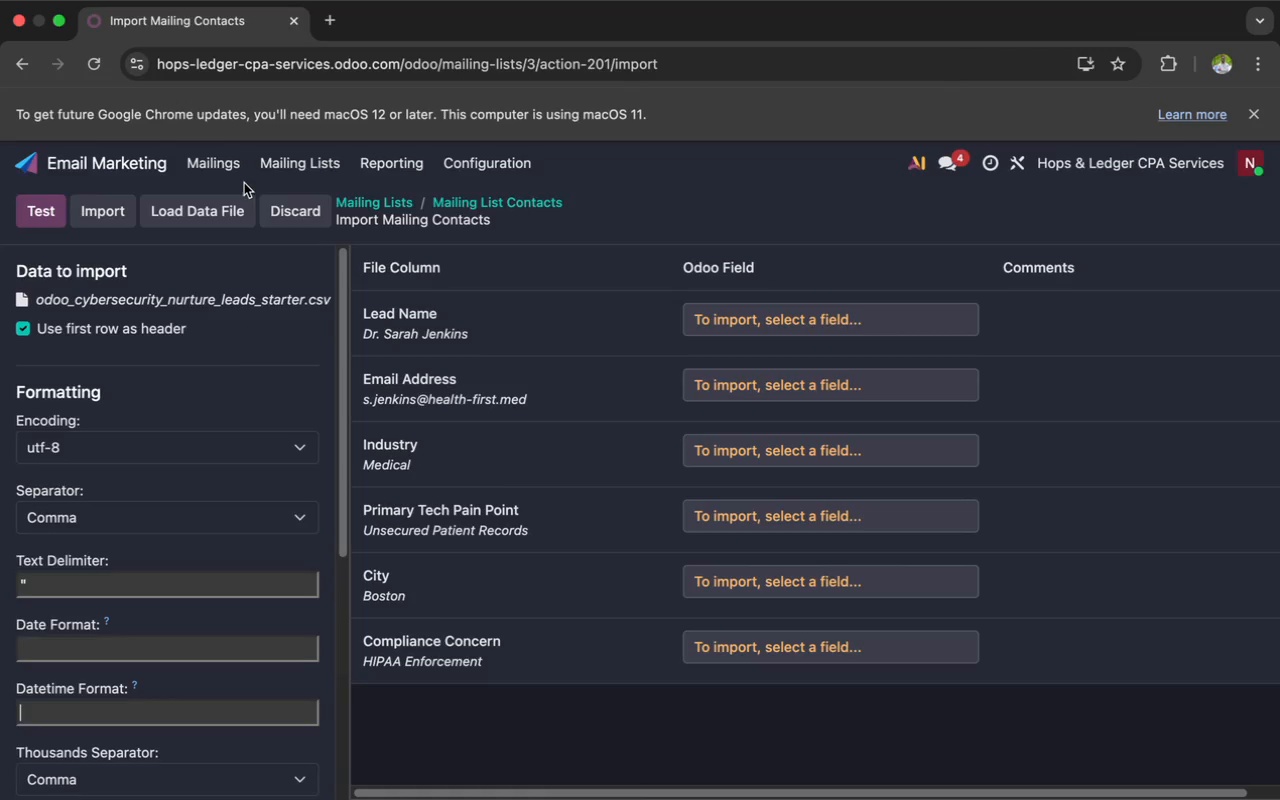 
left_click([269, 172])
 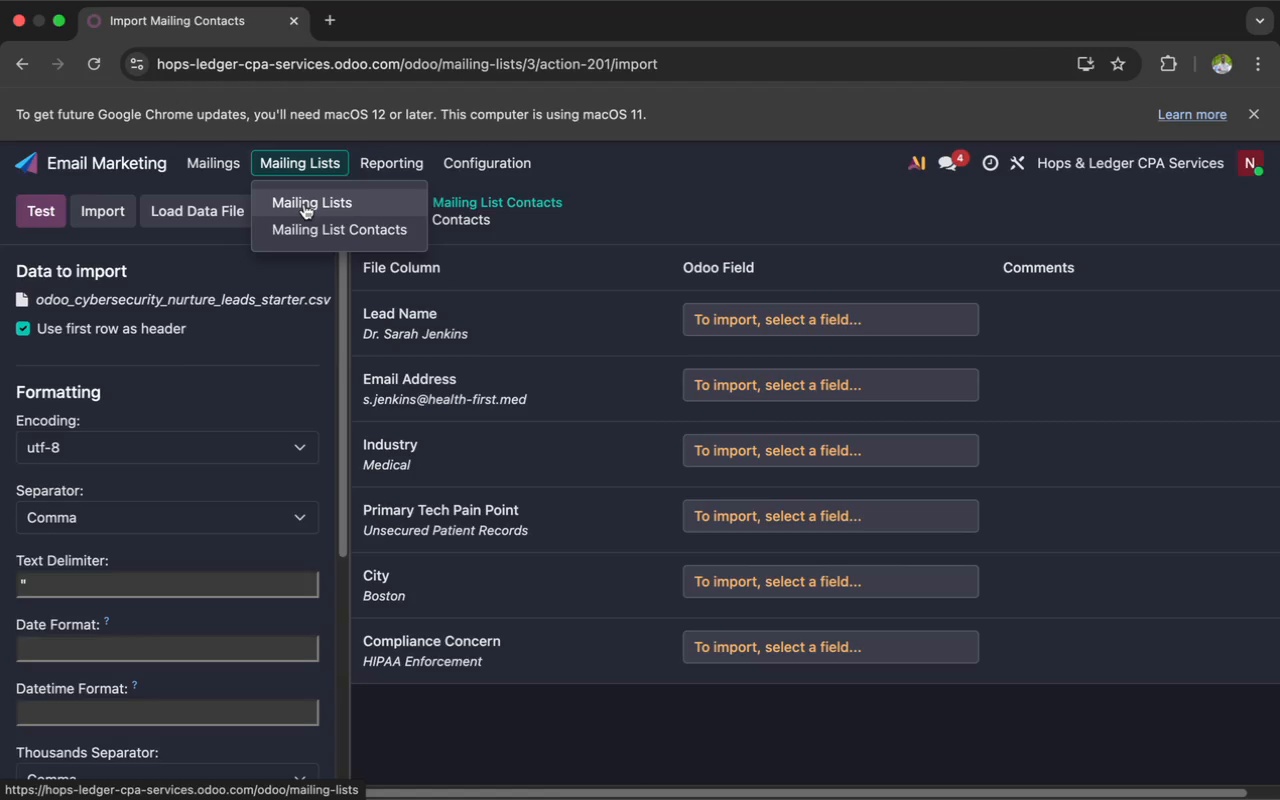 
left_click([303, 205])
 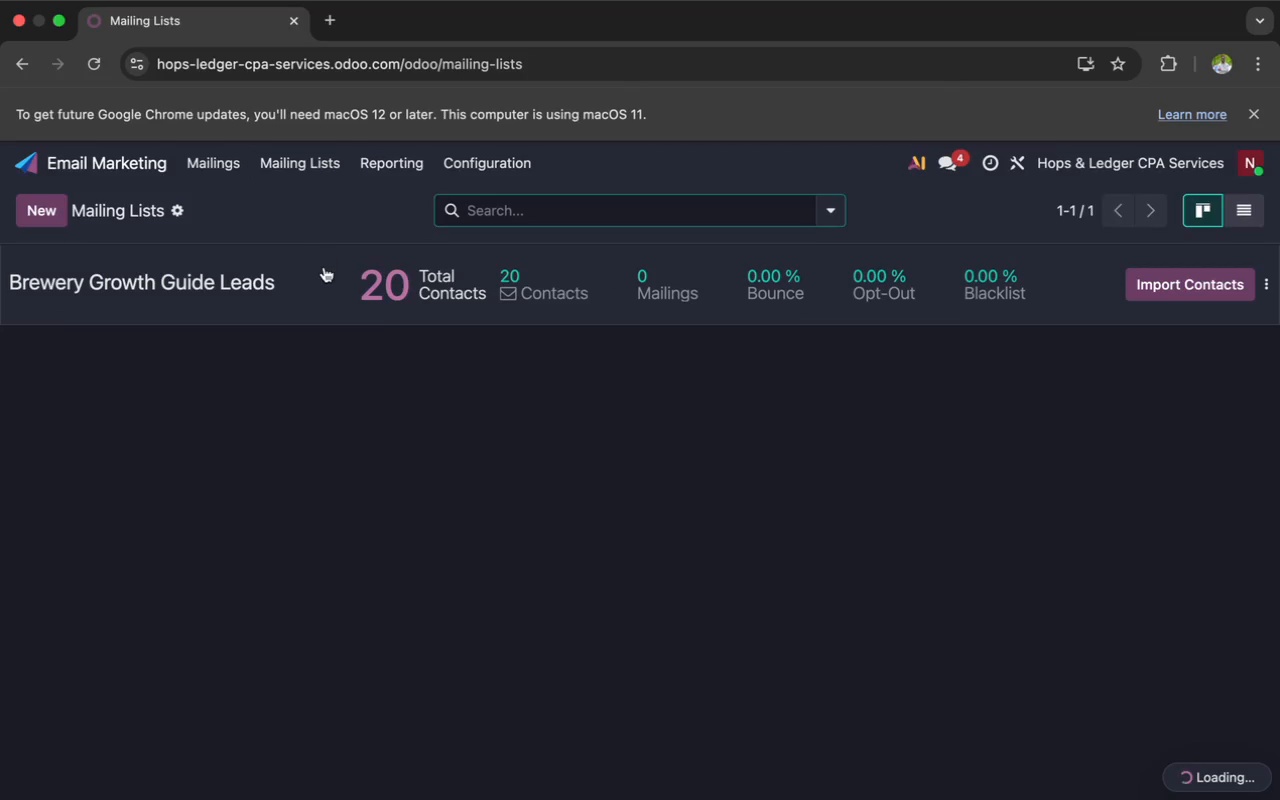 
left_click([321, 274])
 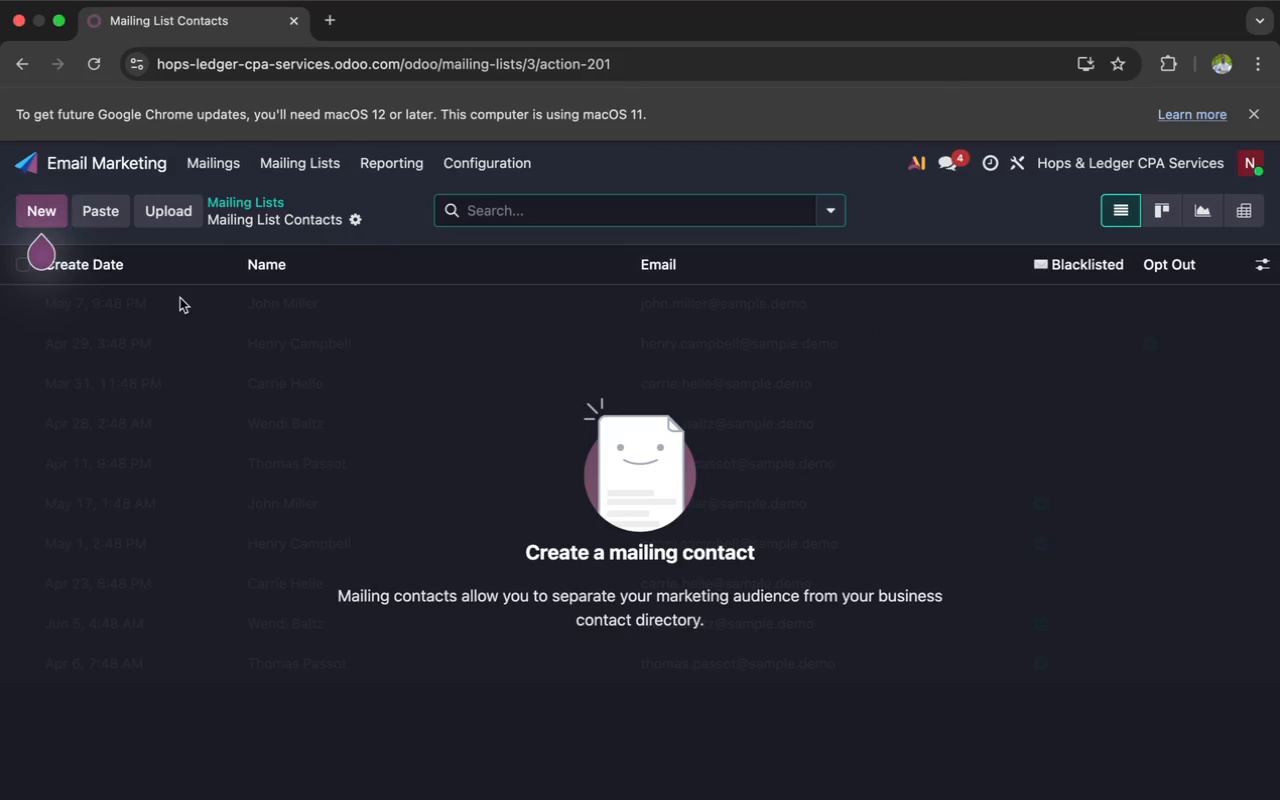 
left_click([251, 206])
 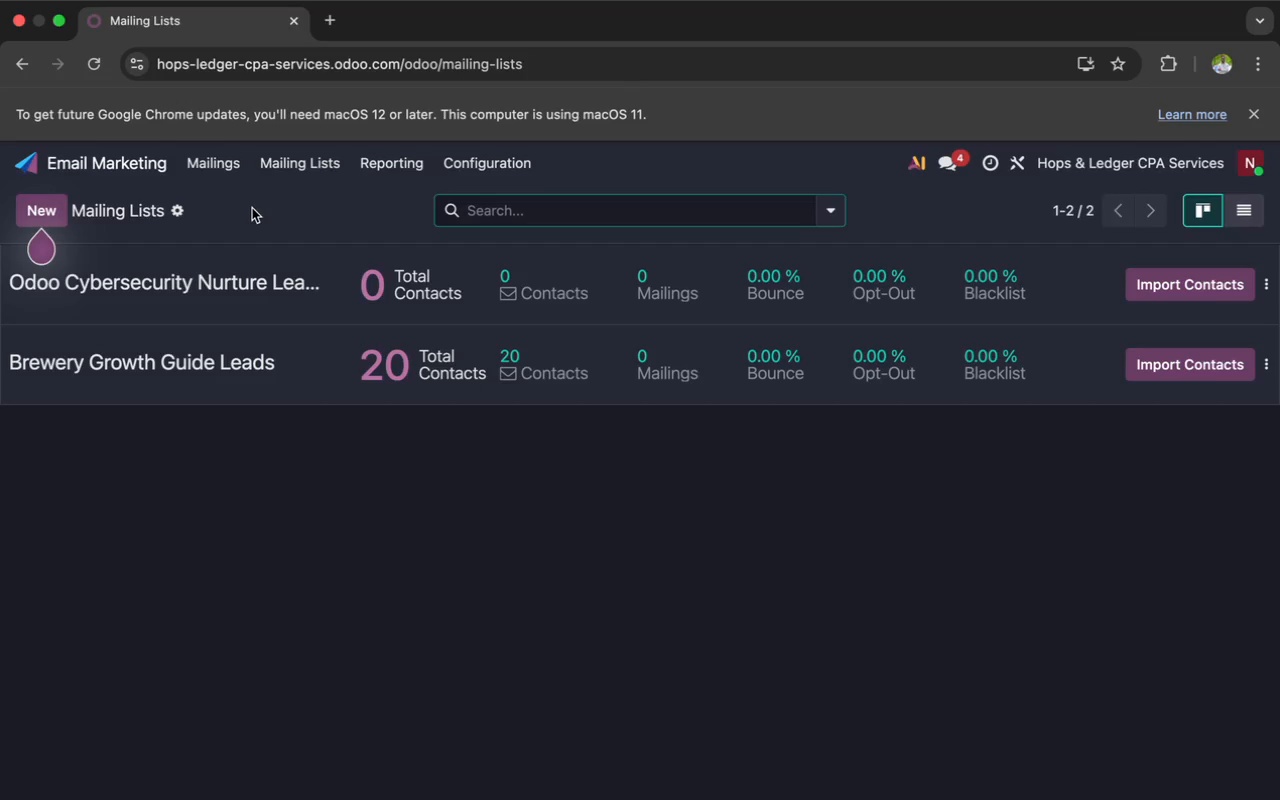 
wait(27.4)
 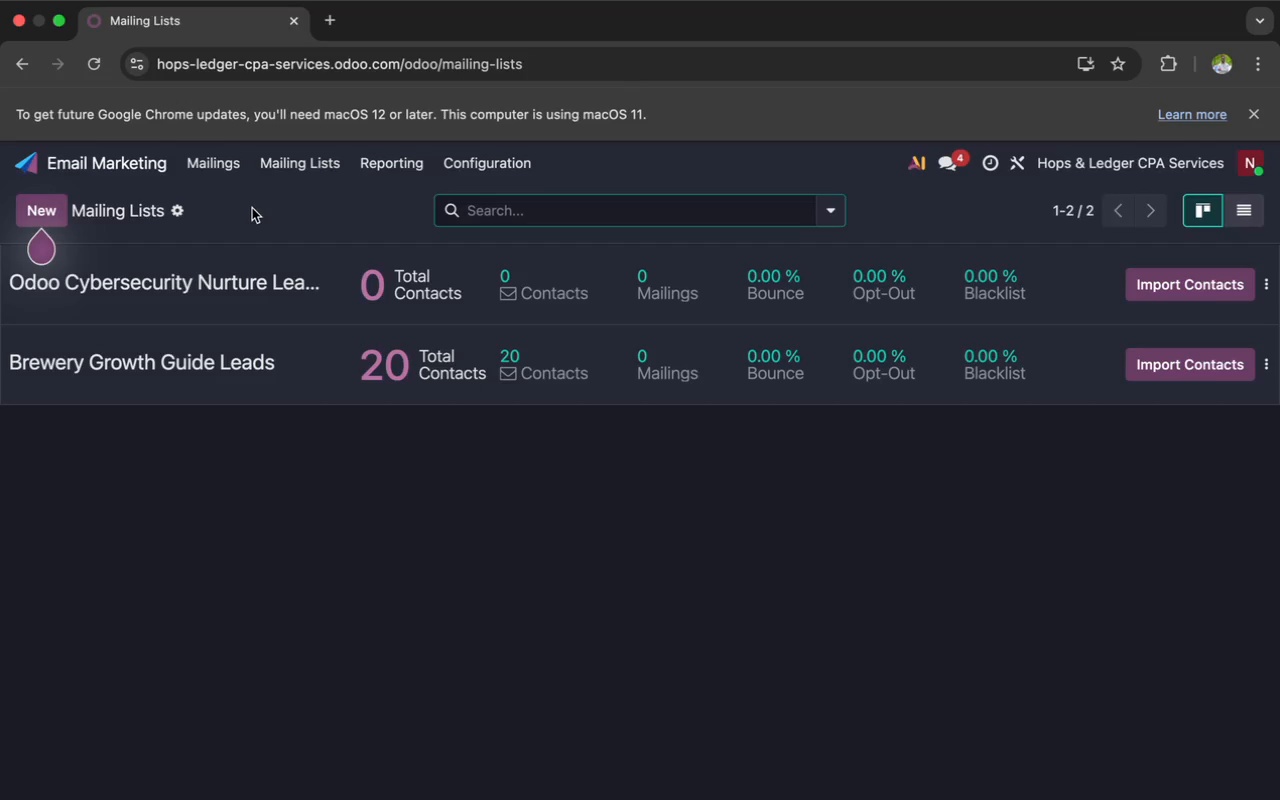 
left_click([315, 349])
 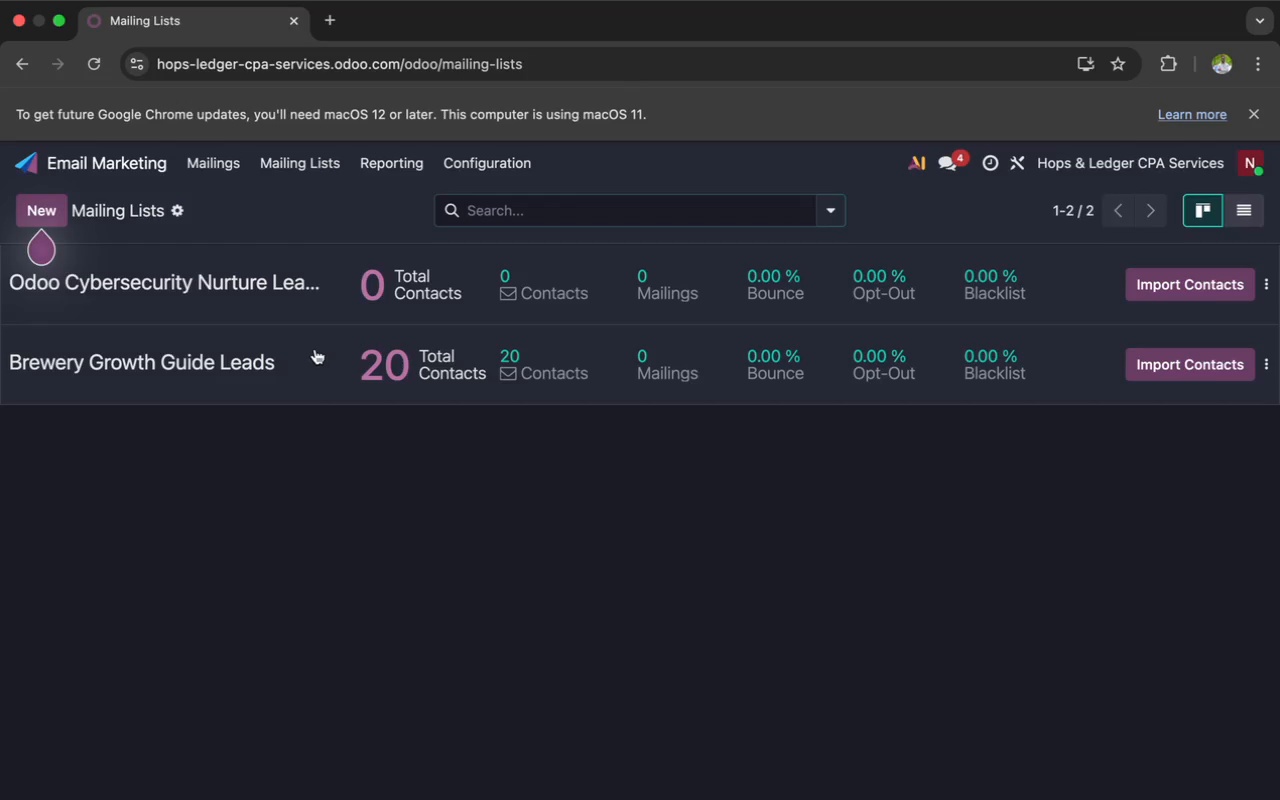 
mouse_move([339, 329])
 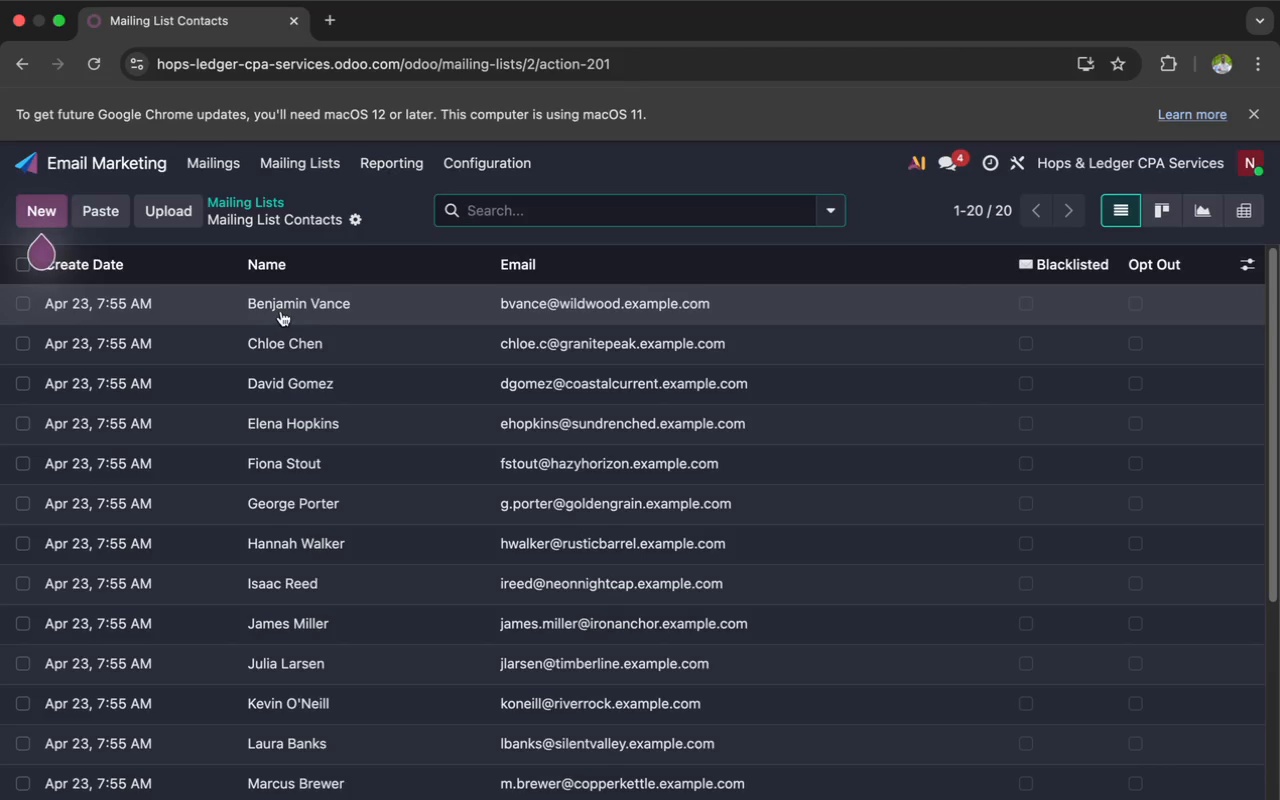 
left_click([287, 309])
 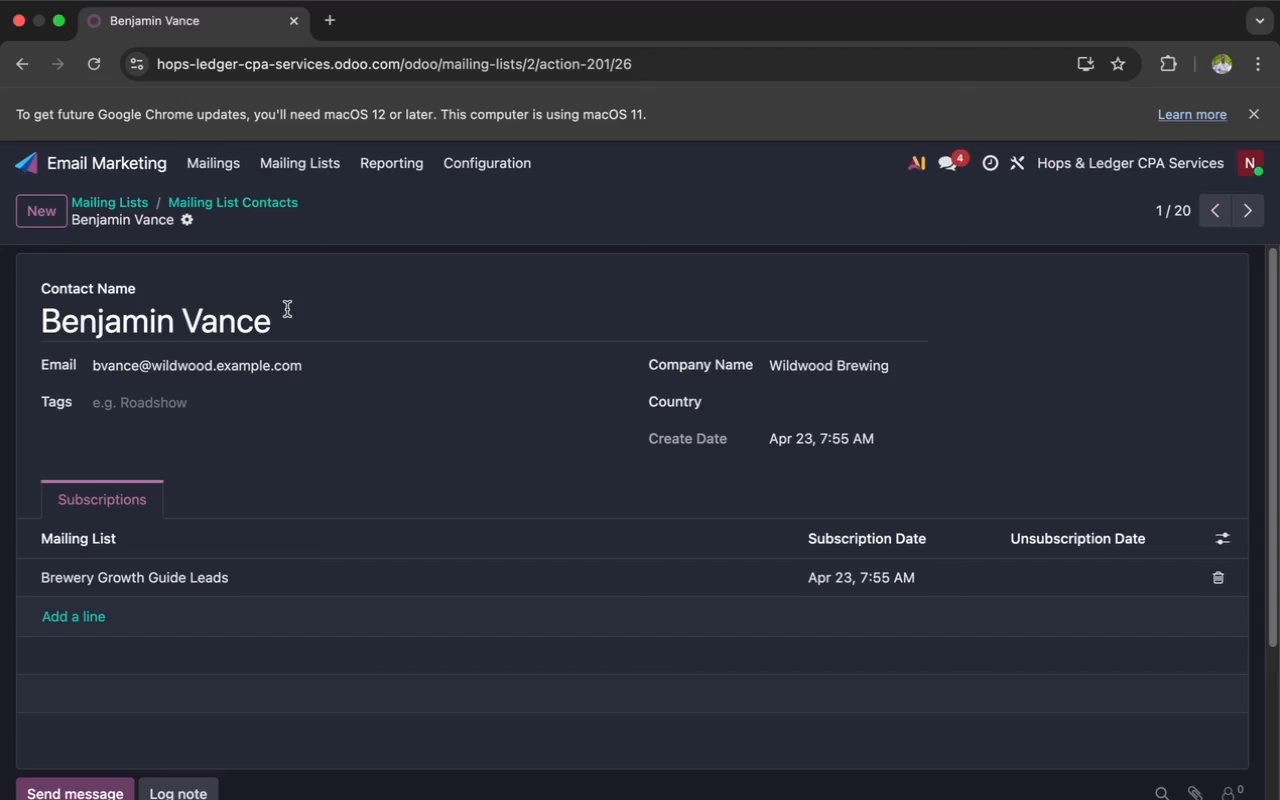 
wait(12.44)
 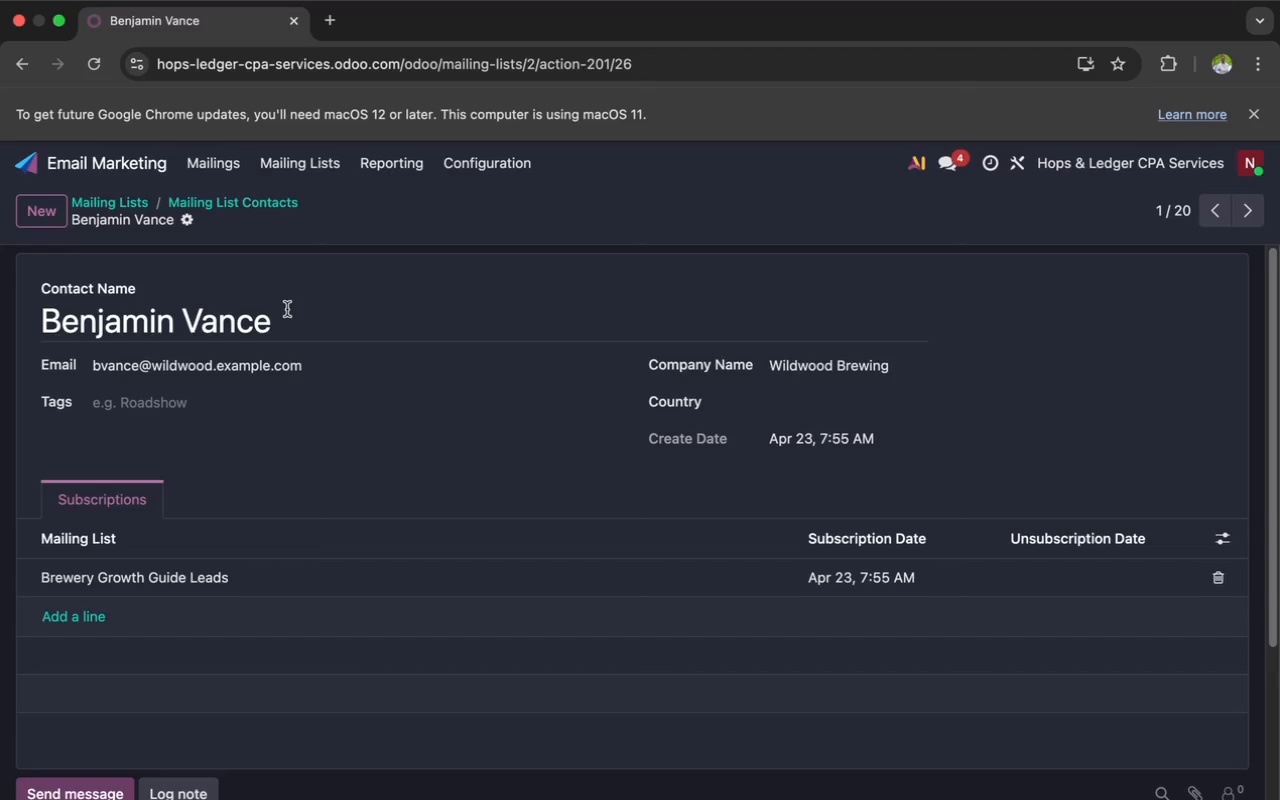 
left_click([186, 227])
 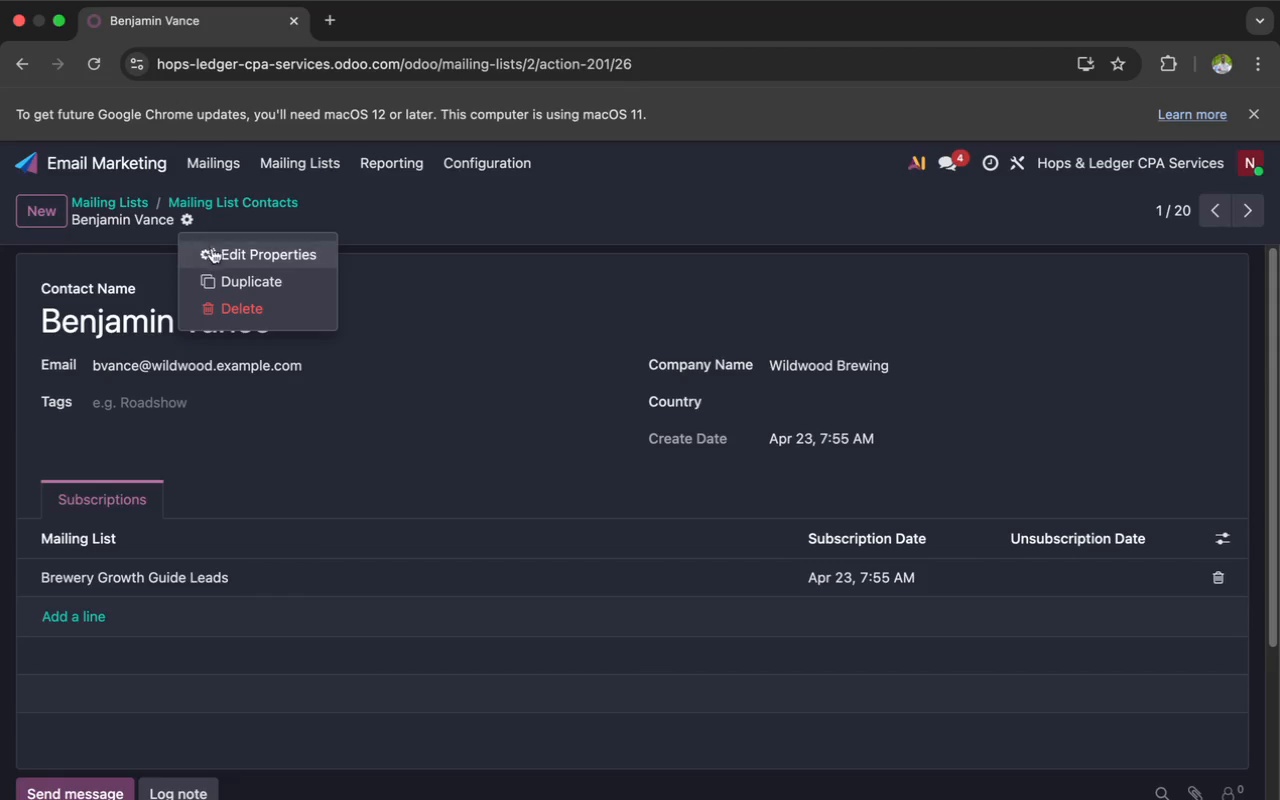 
left_click([215, 254])
 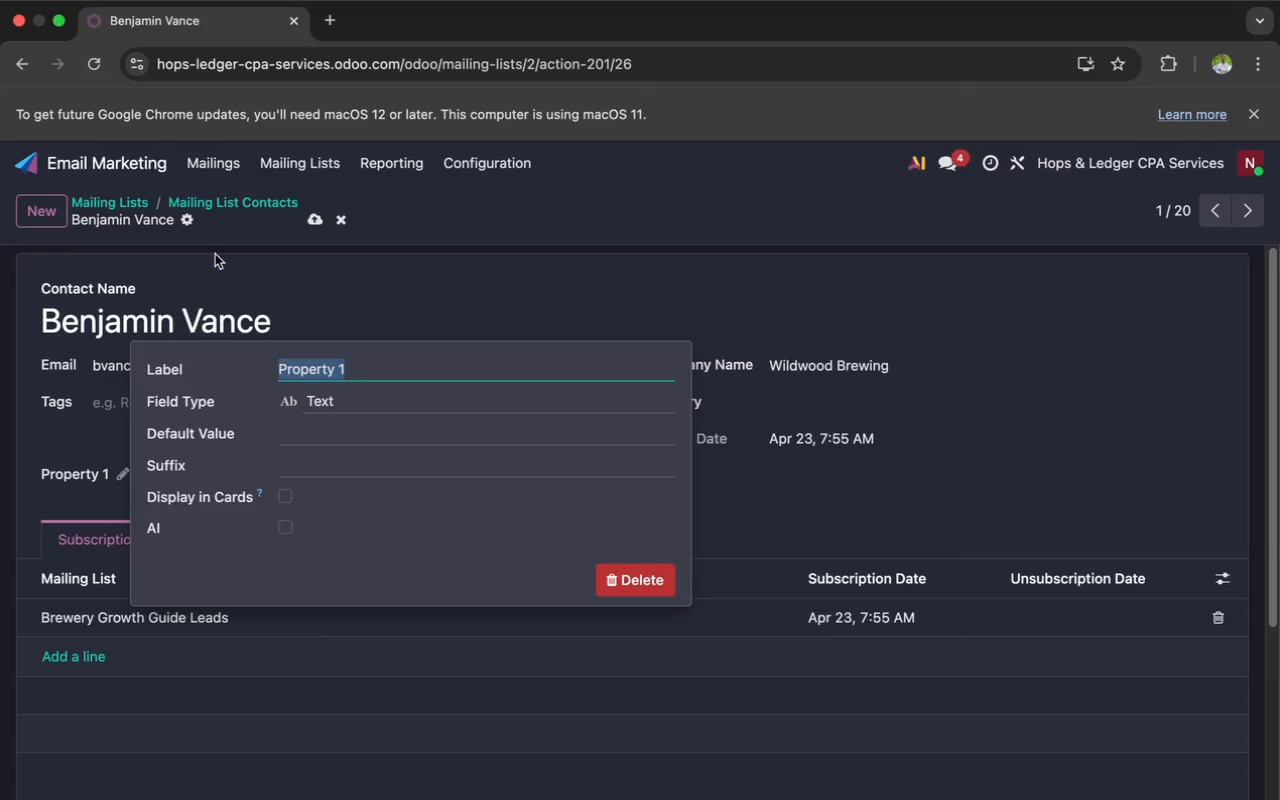 
wait(9.2)
 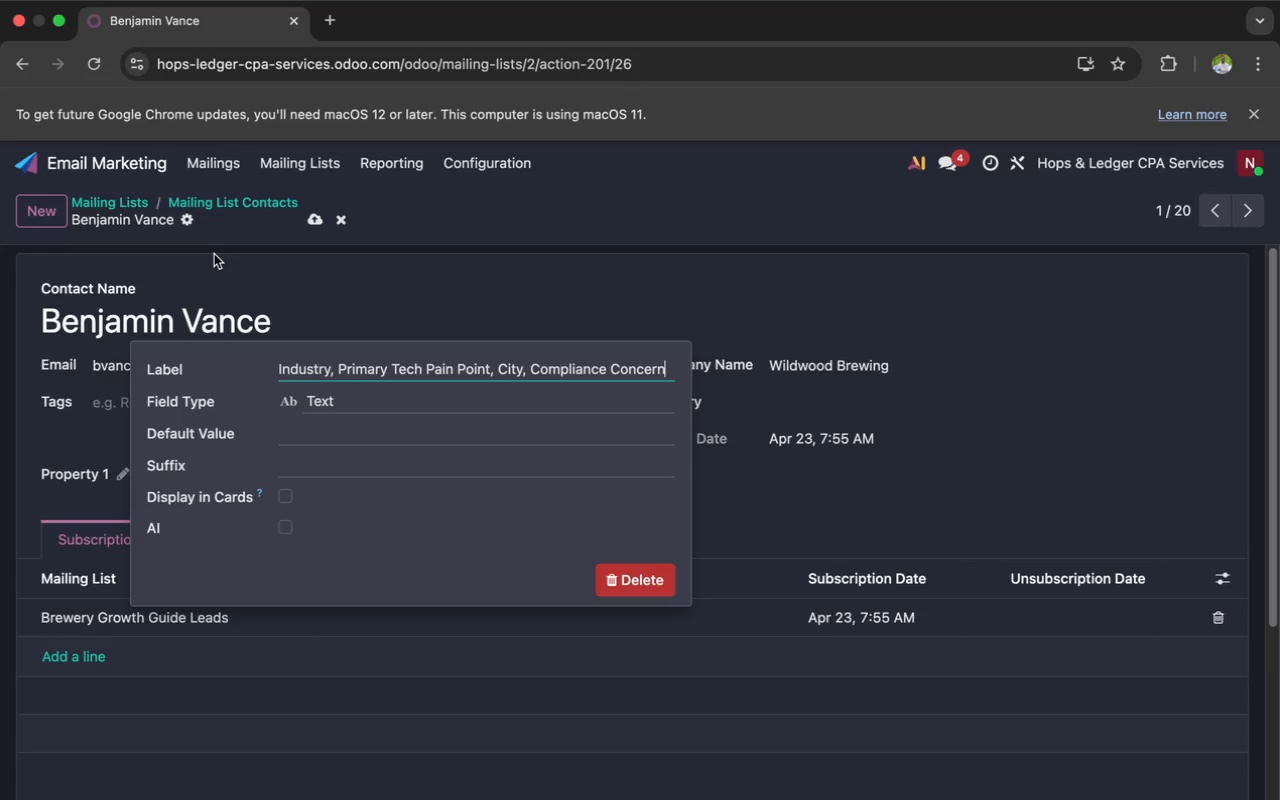 
key(Meta+V)
 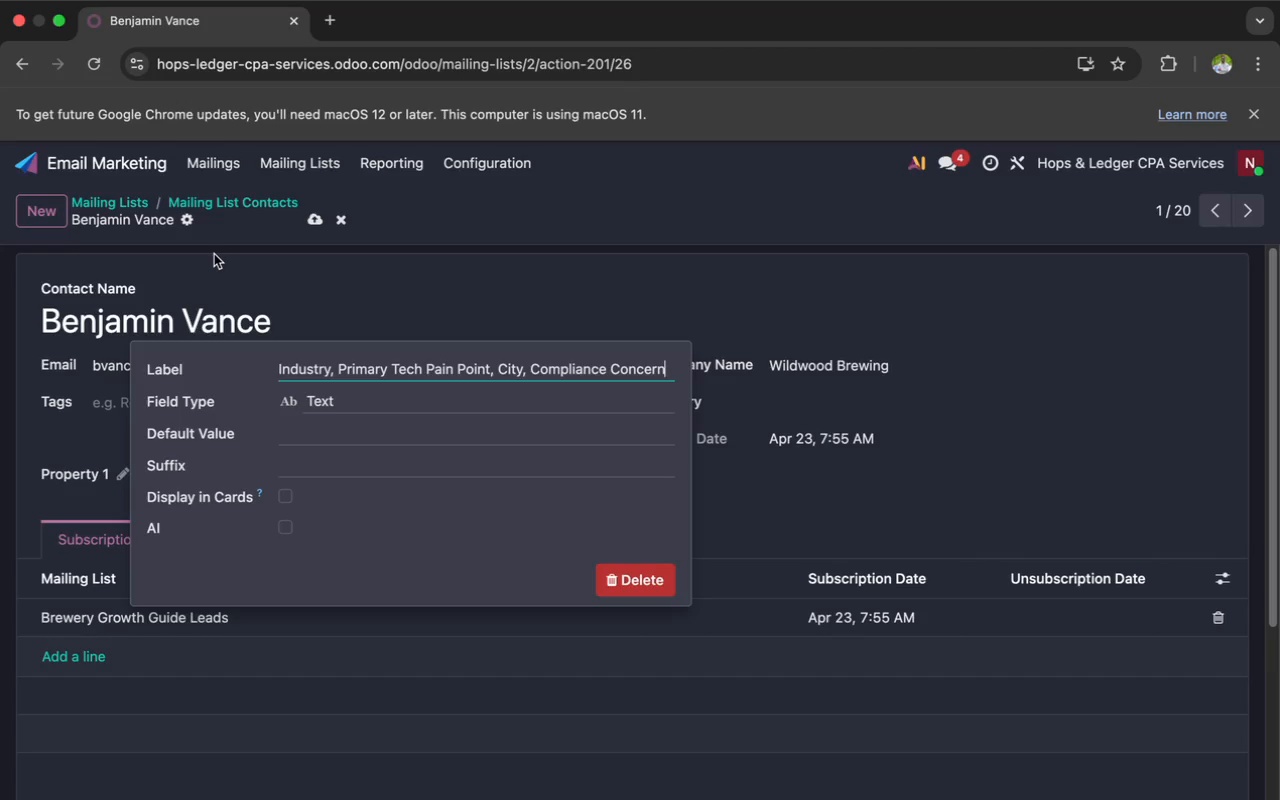 
hold_key(key=Backspace, duration=1.5)
 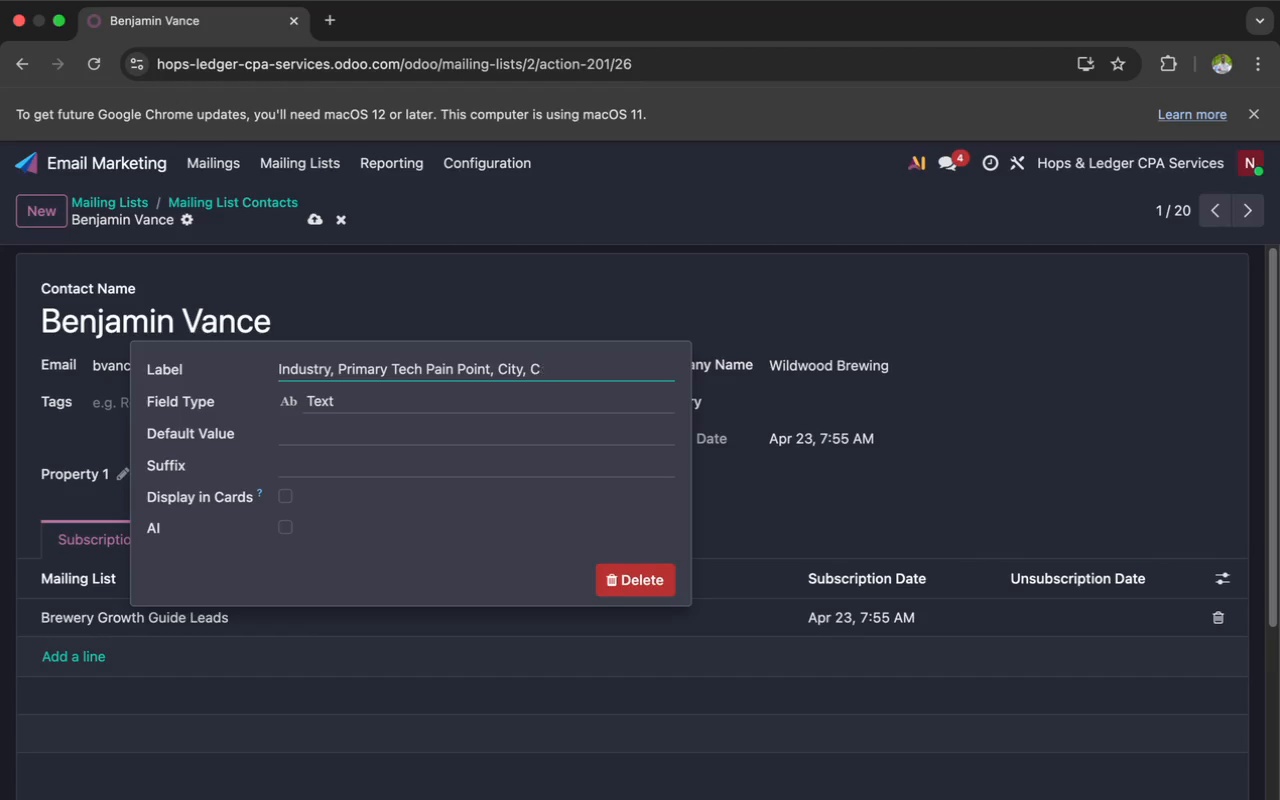 
hold_key(key=Backspace, duration=1.5)
 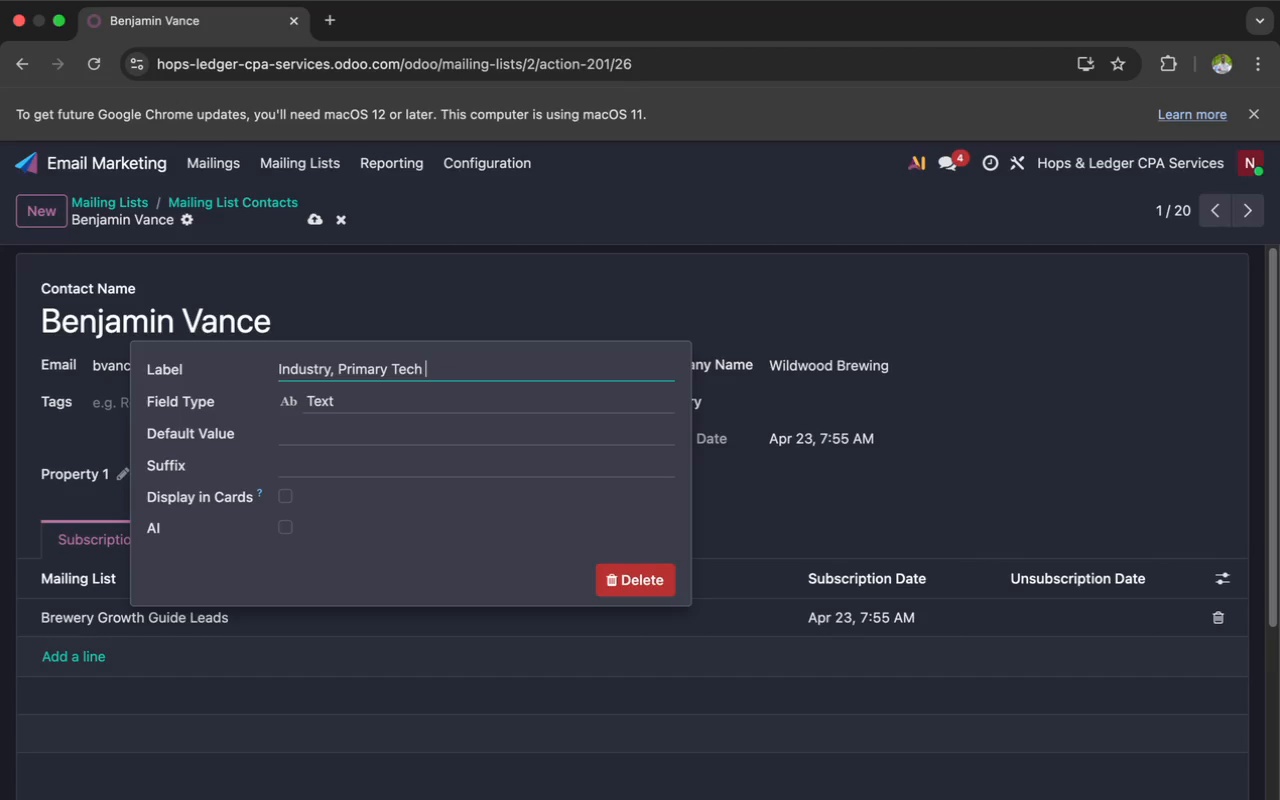 
hold_key(key=Backspace, duration=1.12)
 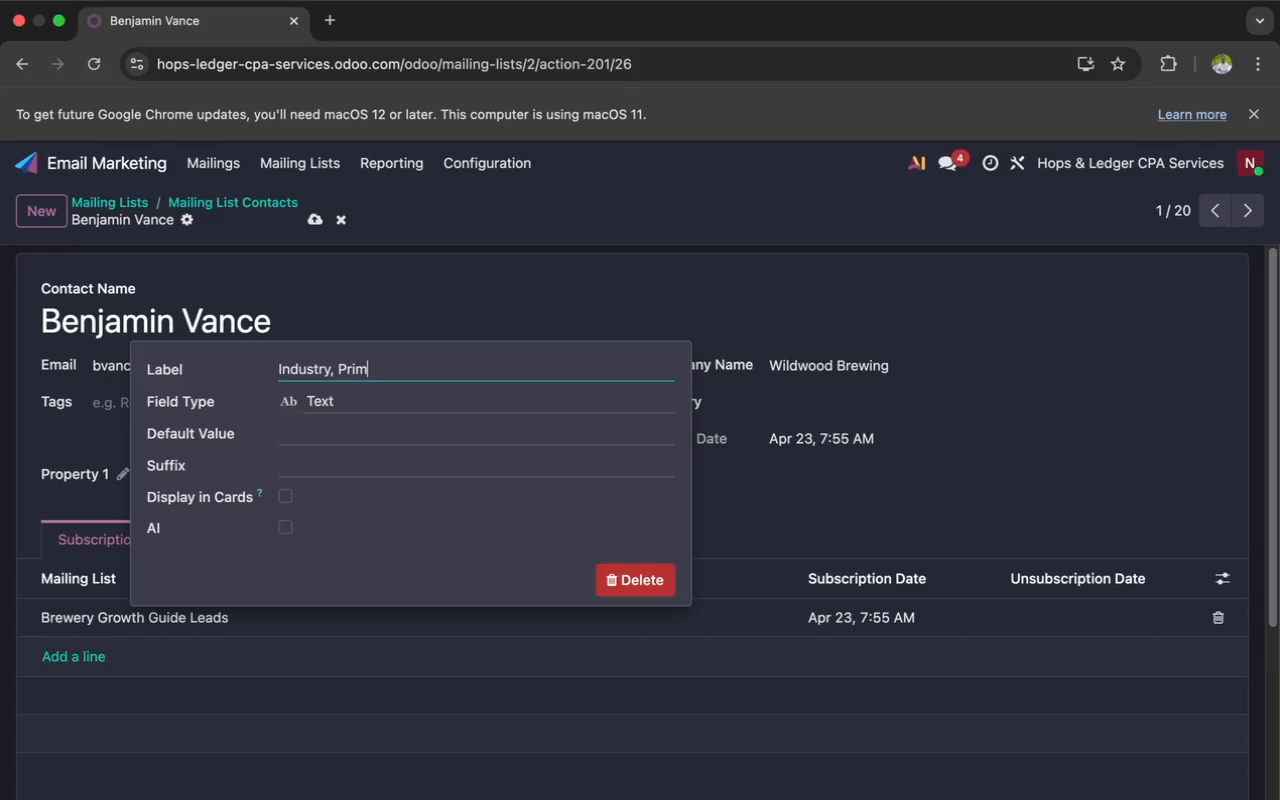 
hold_key(key=Backspace, duration=0.36)
 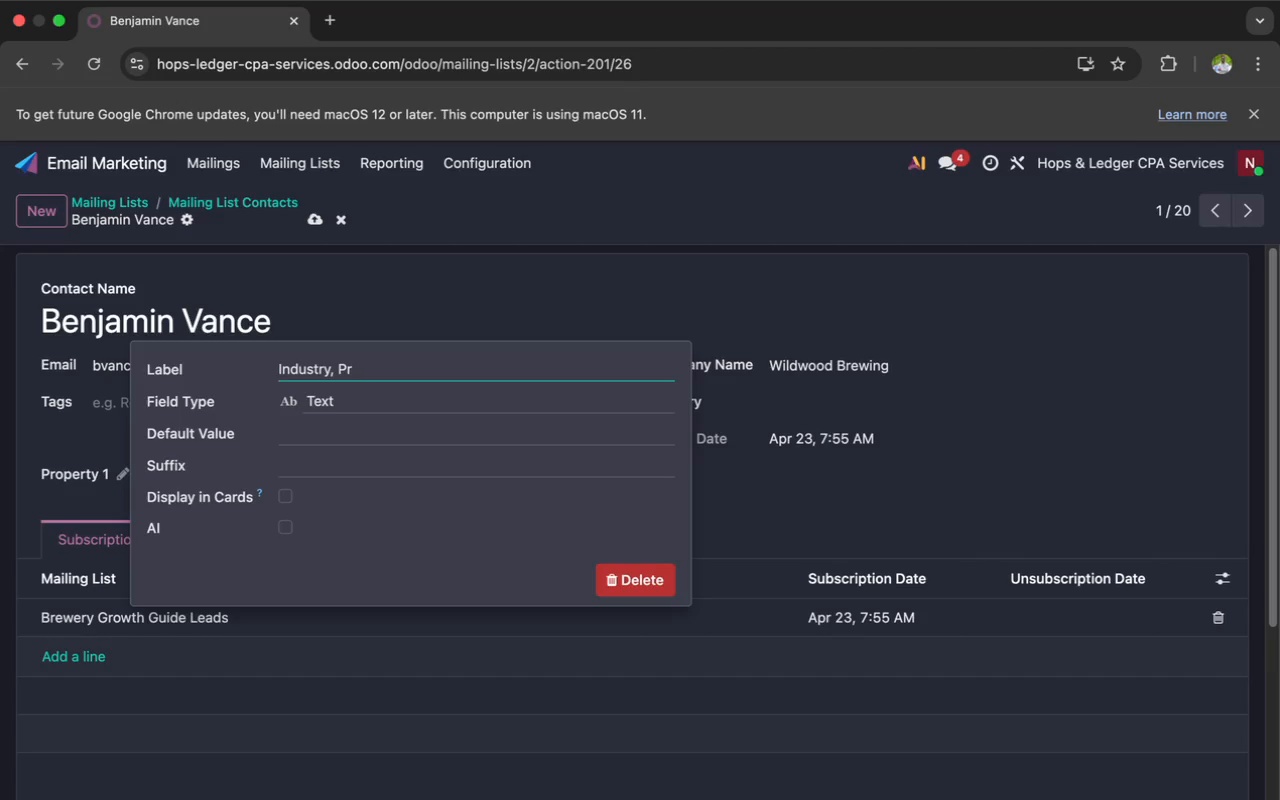 
key(Backspace)
 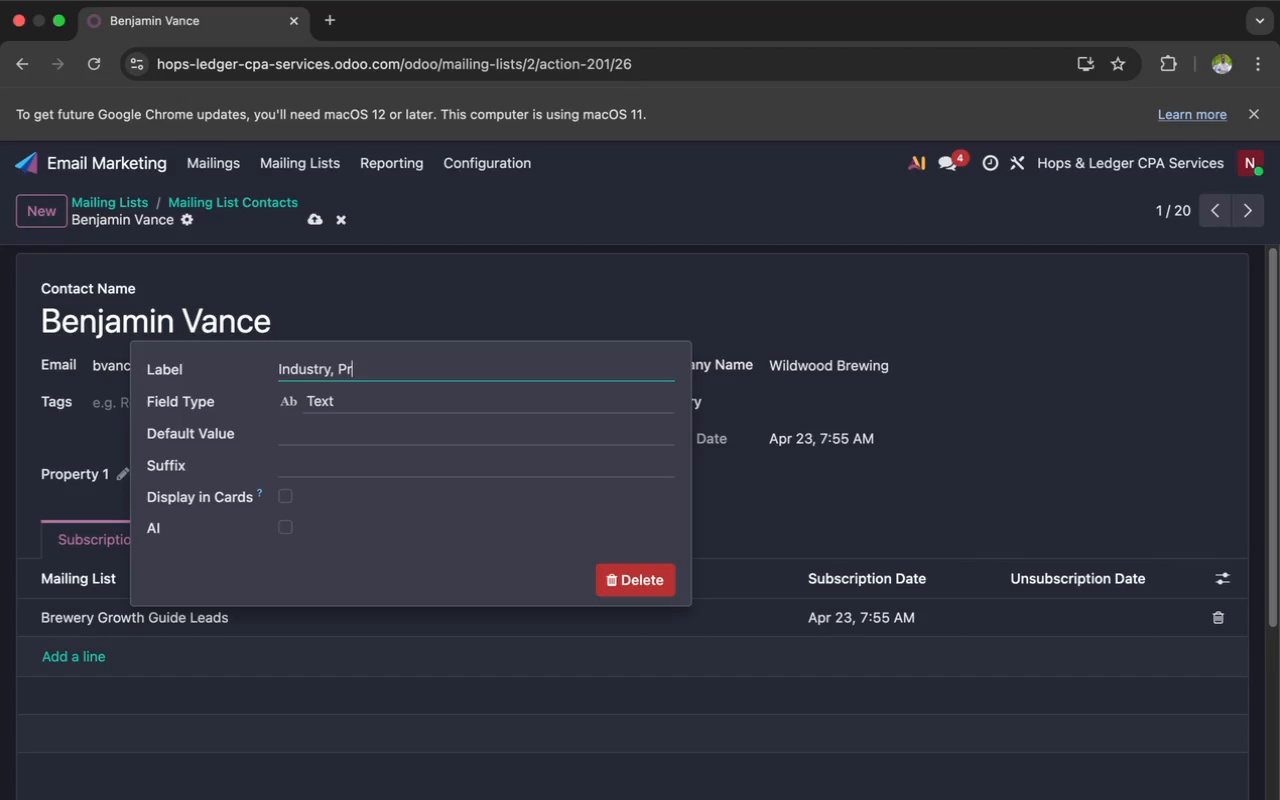 
key(Backspace)
 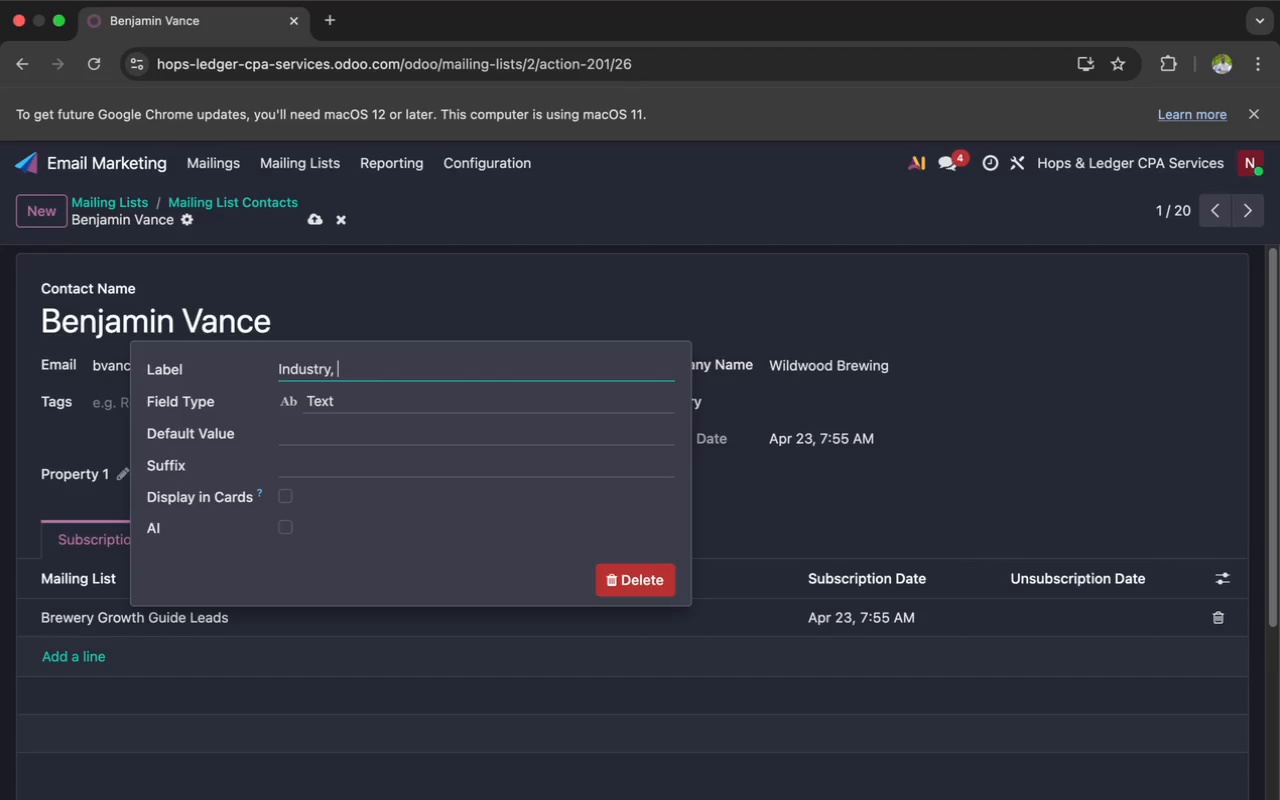 
key(Backspace)
 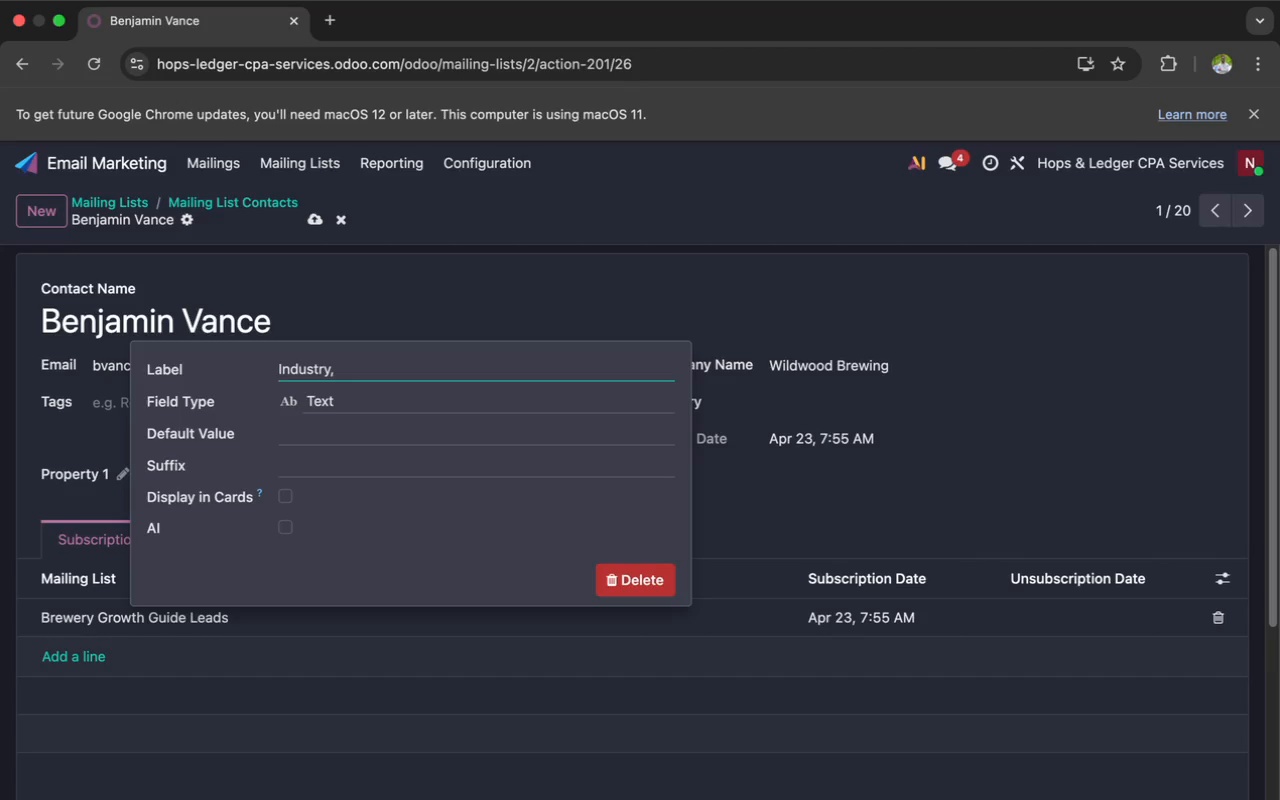 
key(Backspace)
 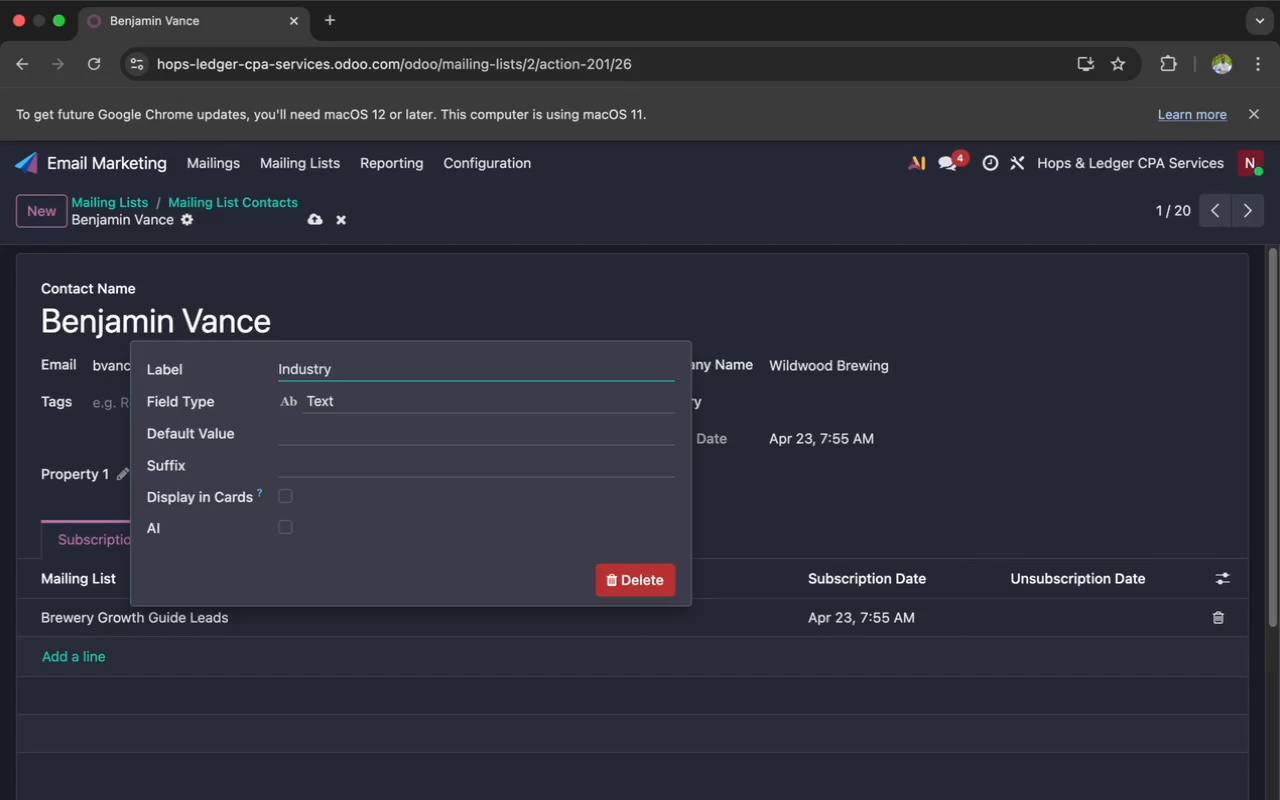 
key(Backspace)
 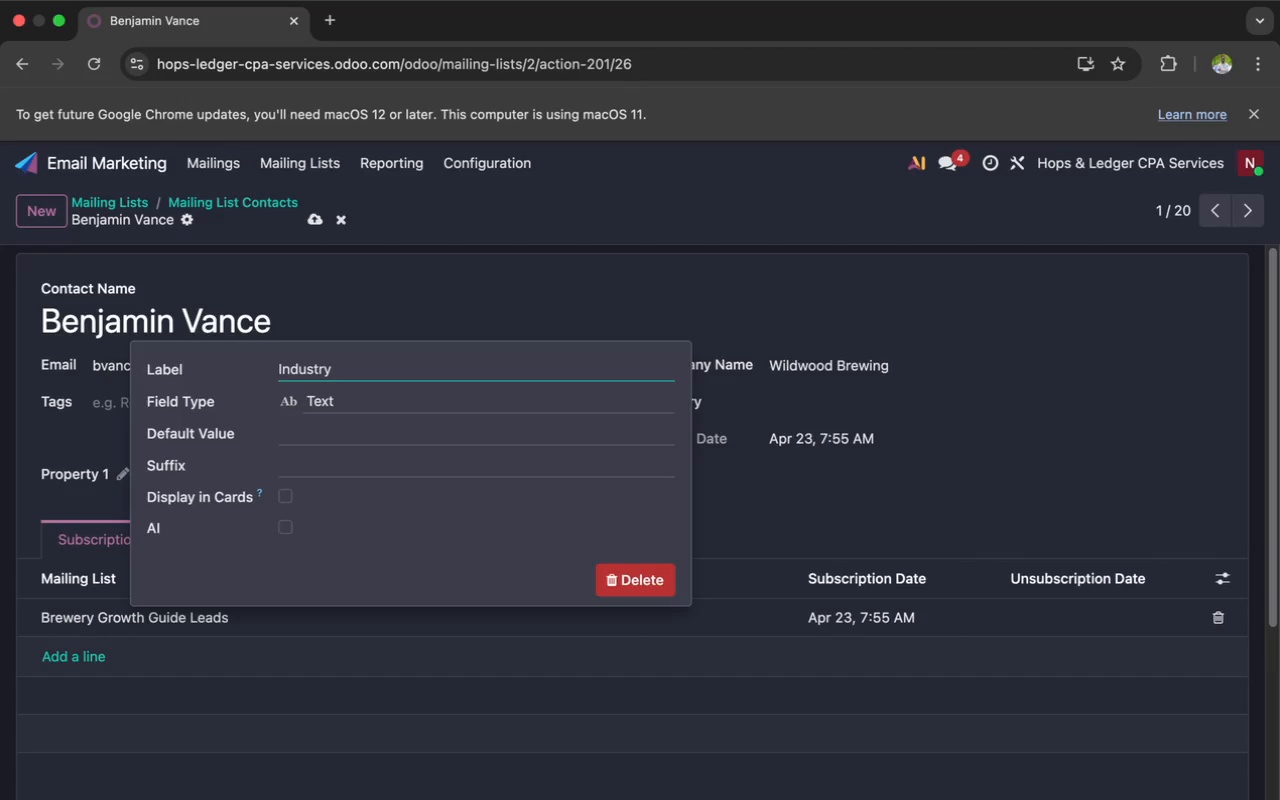 
key(Enter)
 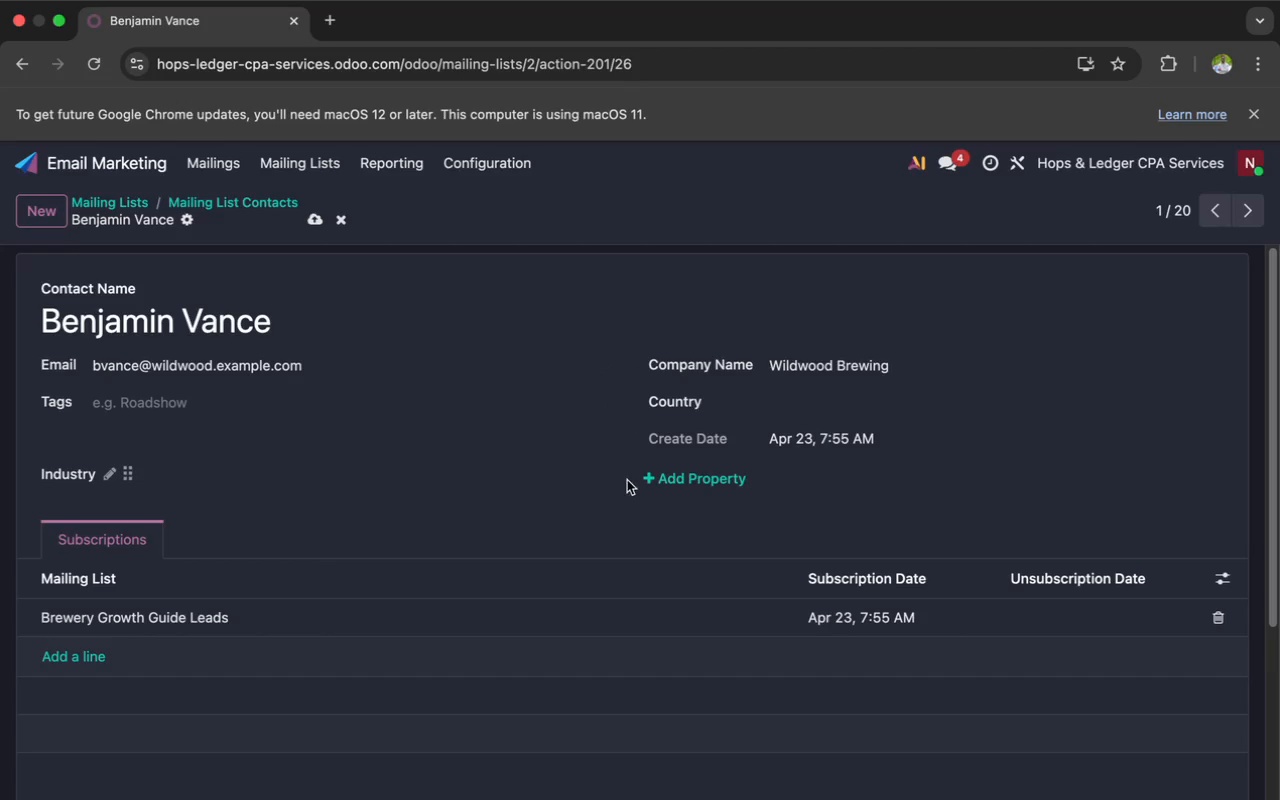 
left_click([669, 482])
 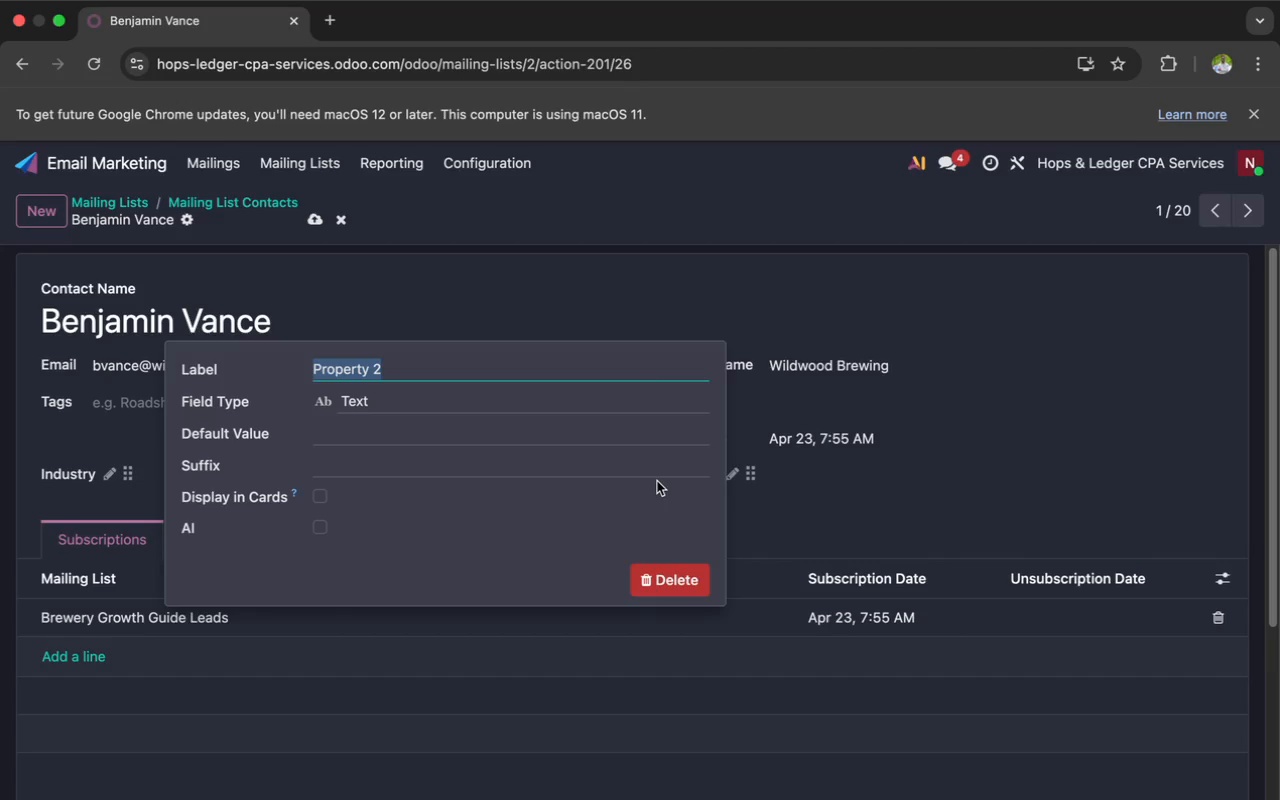 
key(Meta+V)
 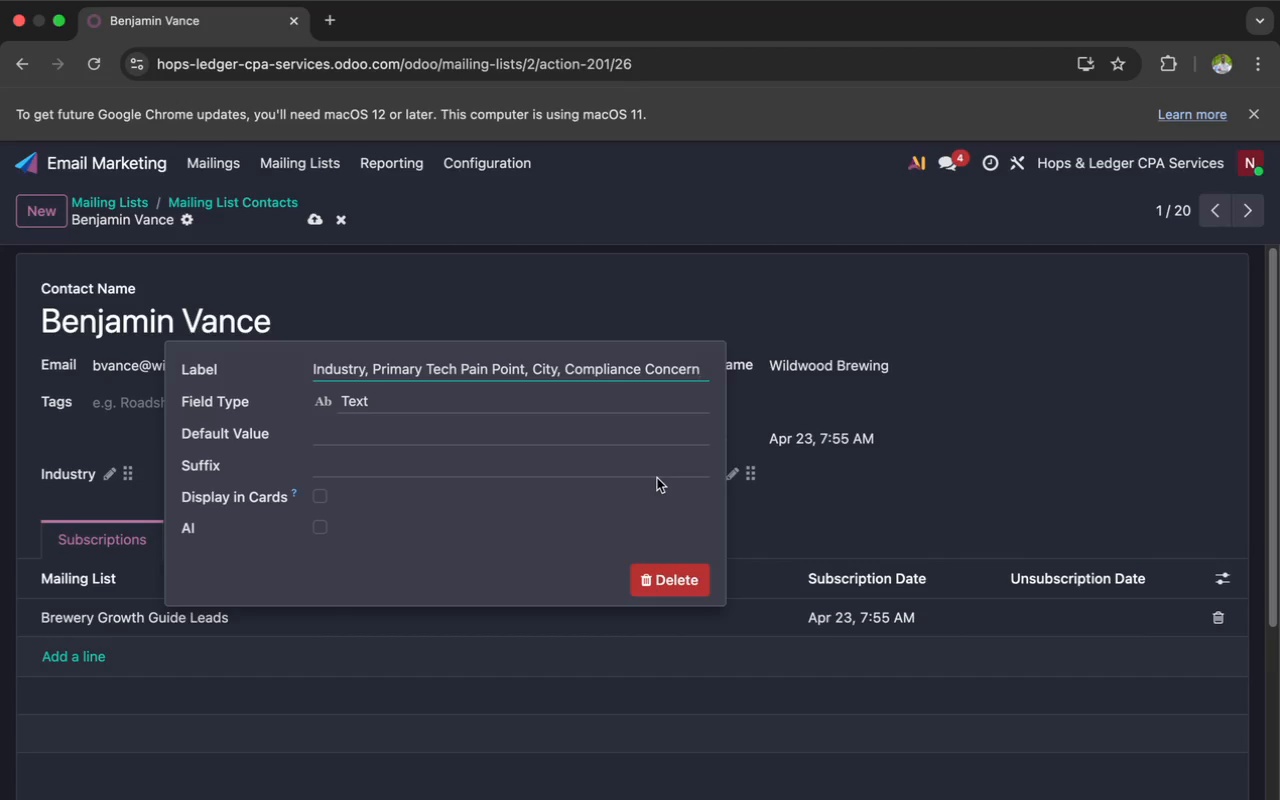 
hold_key(key=Backspace, duration=1.24)
 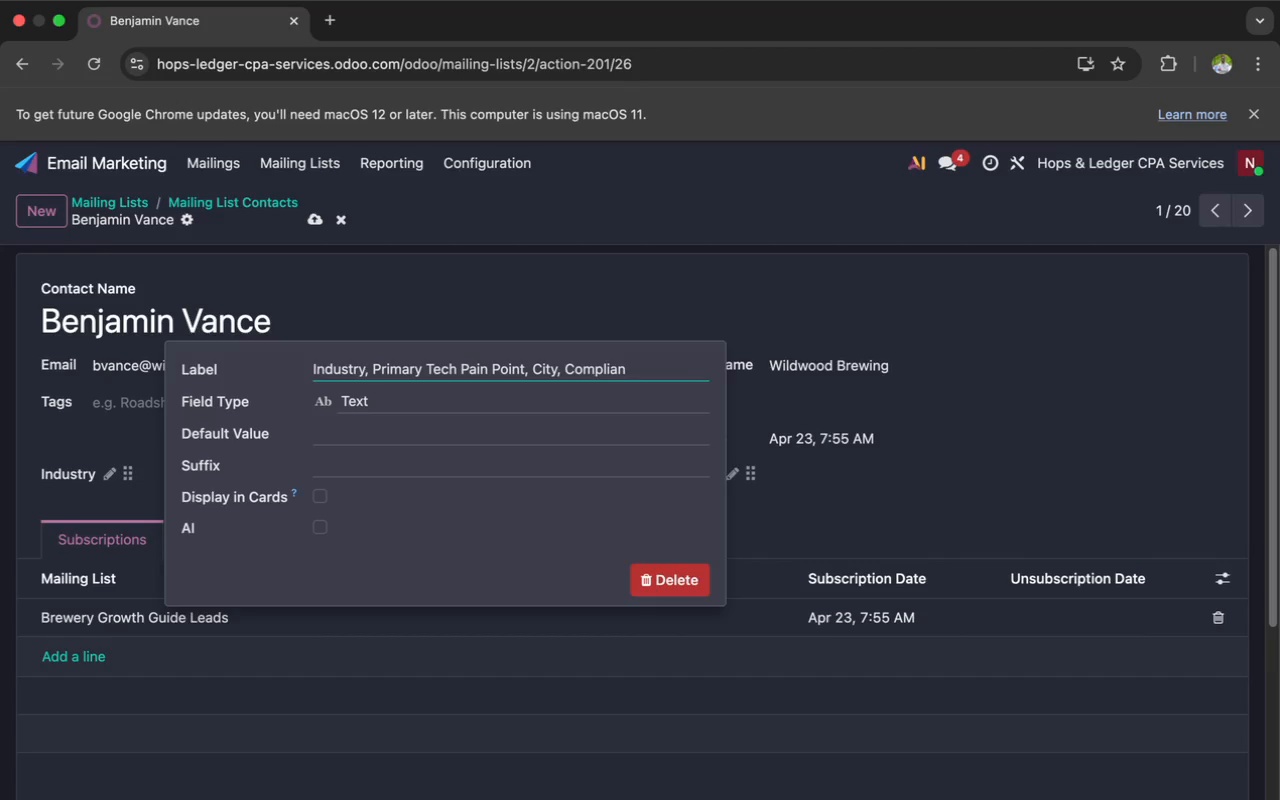 
hold_key(key=Backspace, duration=0.9)
 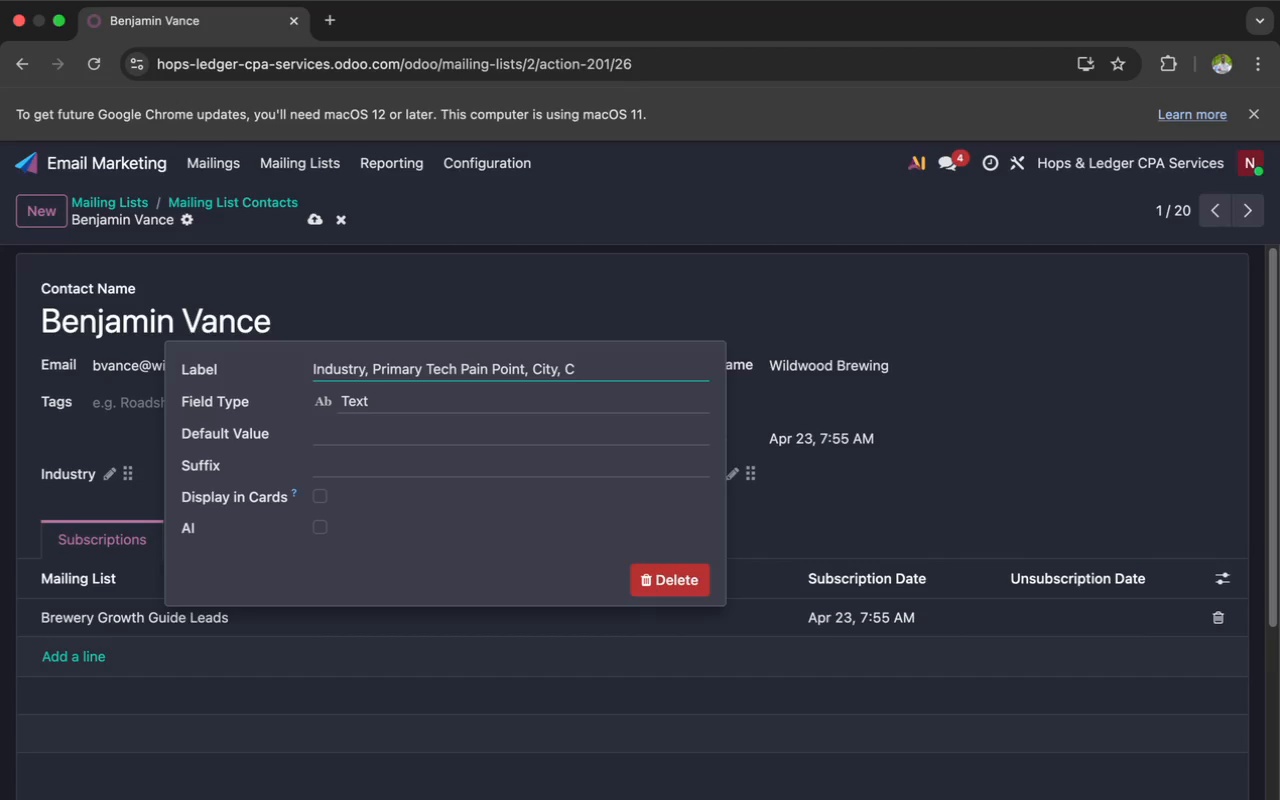 
key(Backspace)
 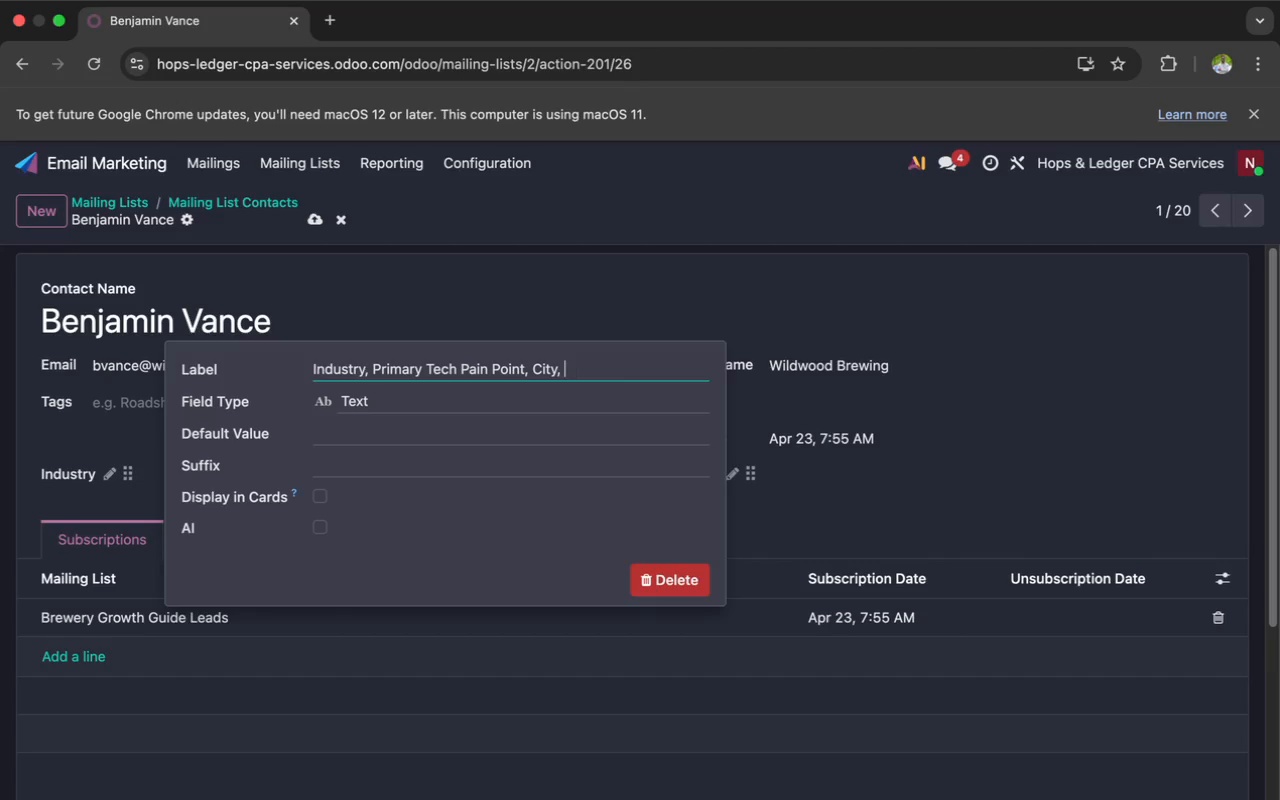 
key(Backspace)
 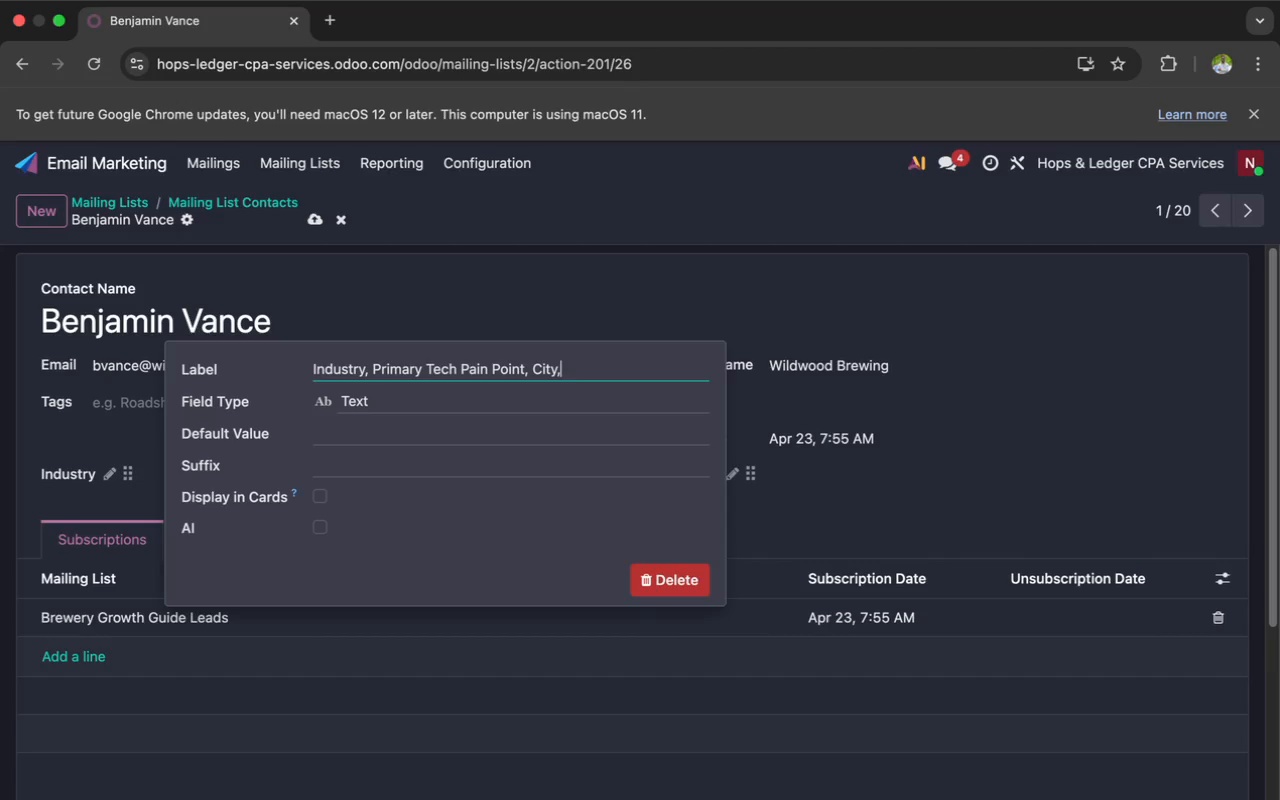 
key(Backspace)
 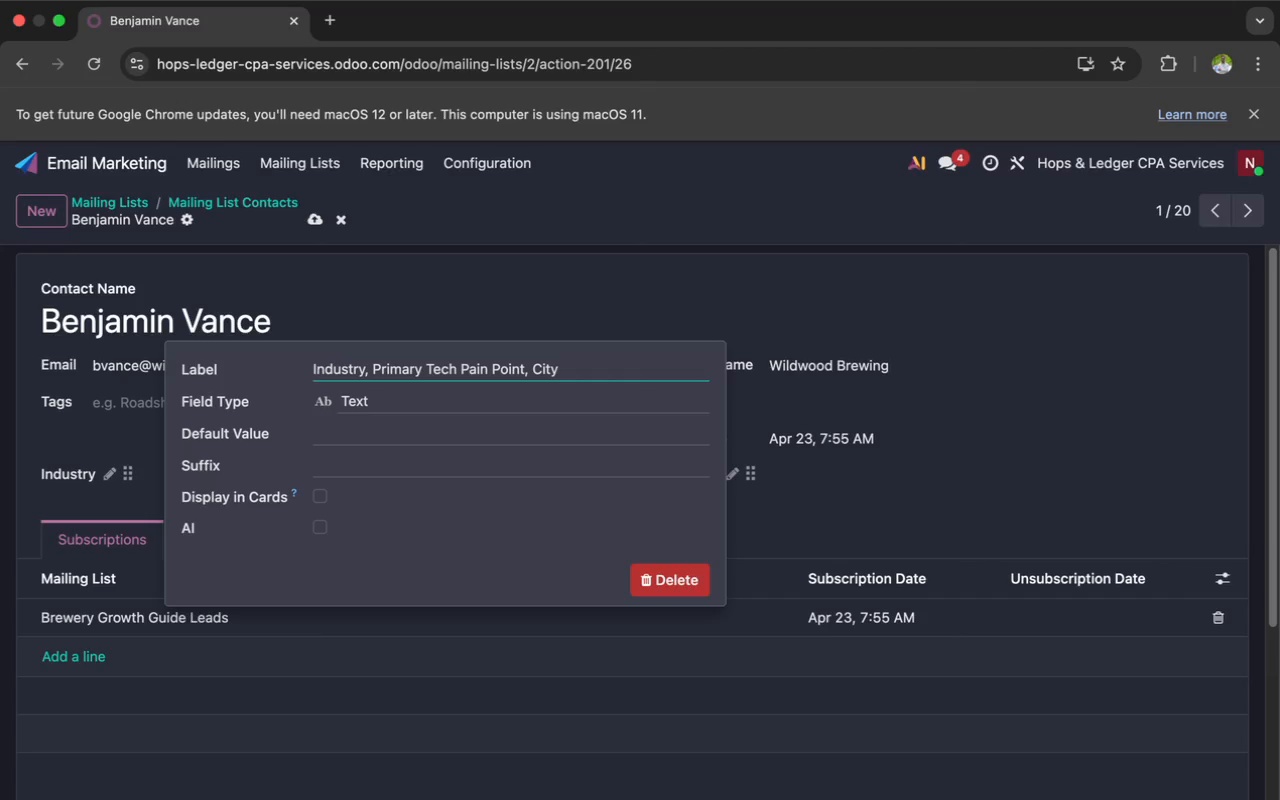 
key(Backspace)
 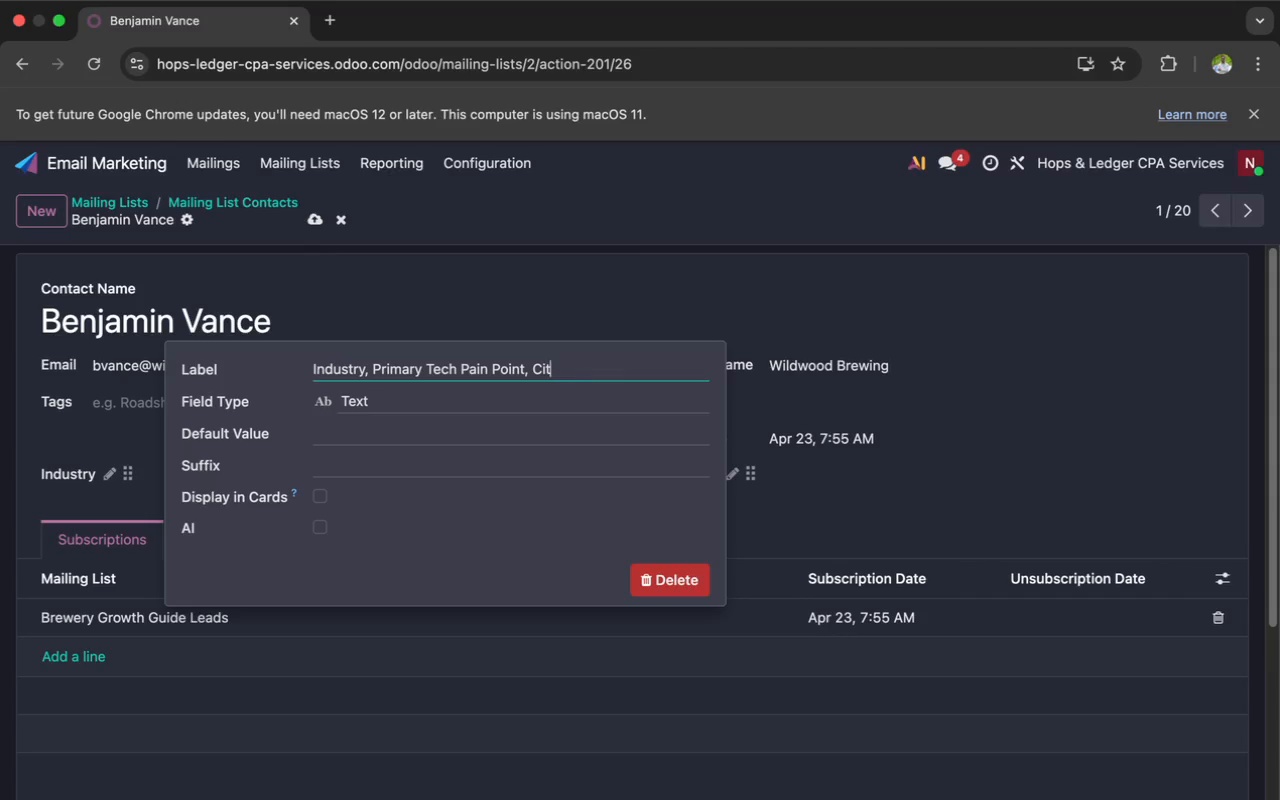 
key(Backspace)
 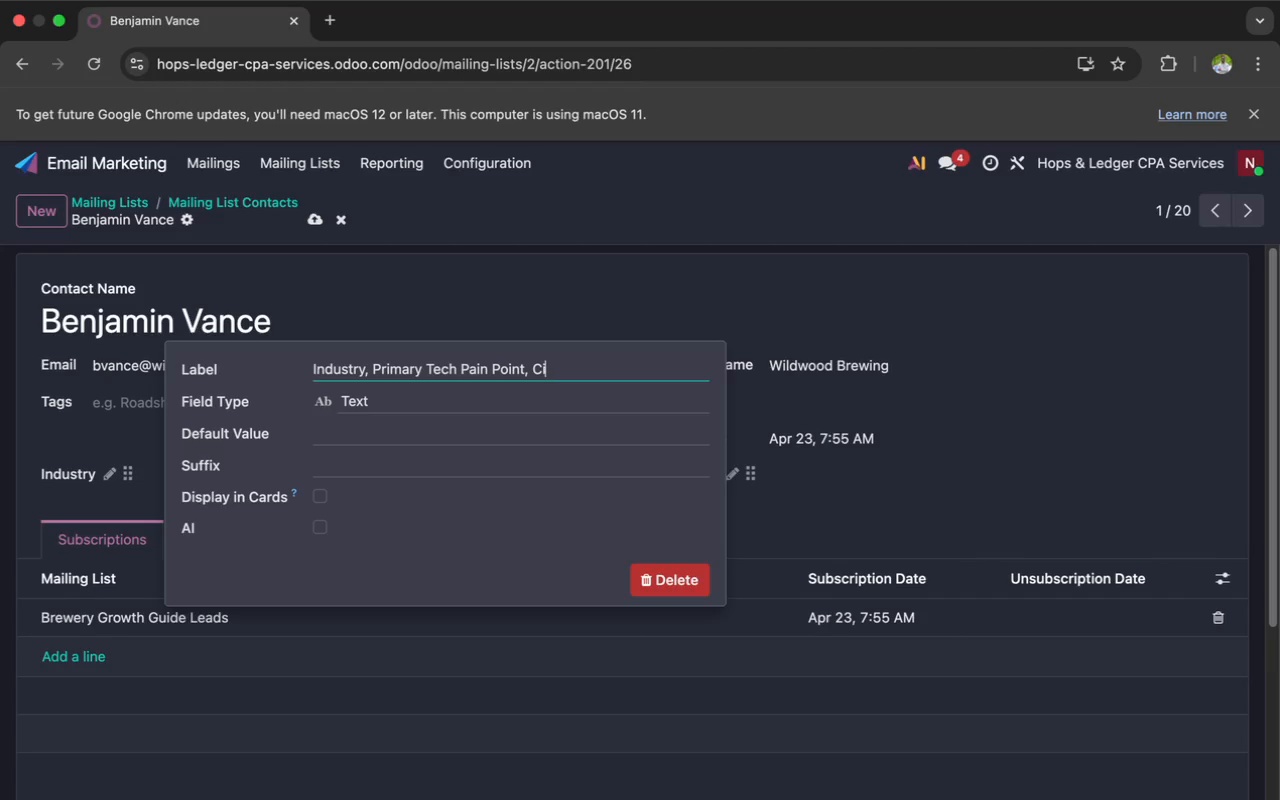 
key(Backspace)
 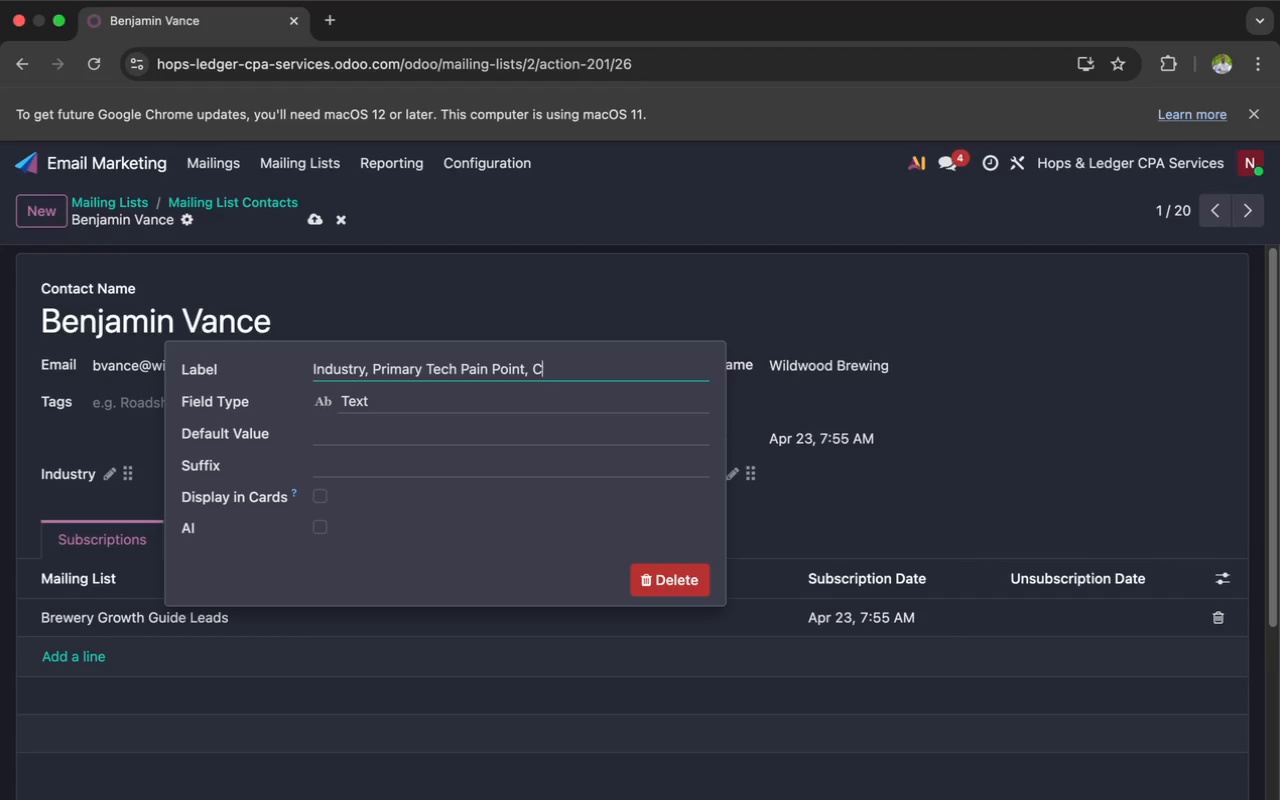 
key(Backspace)
 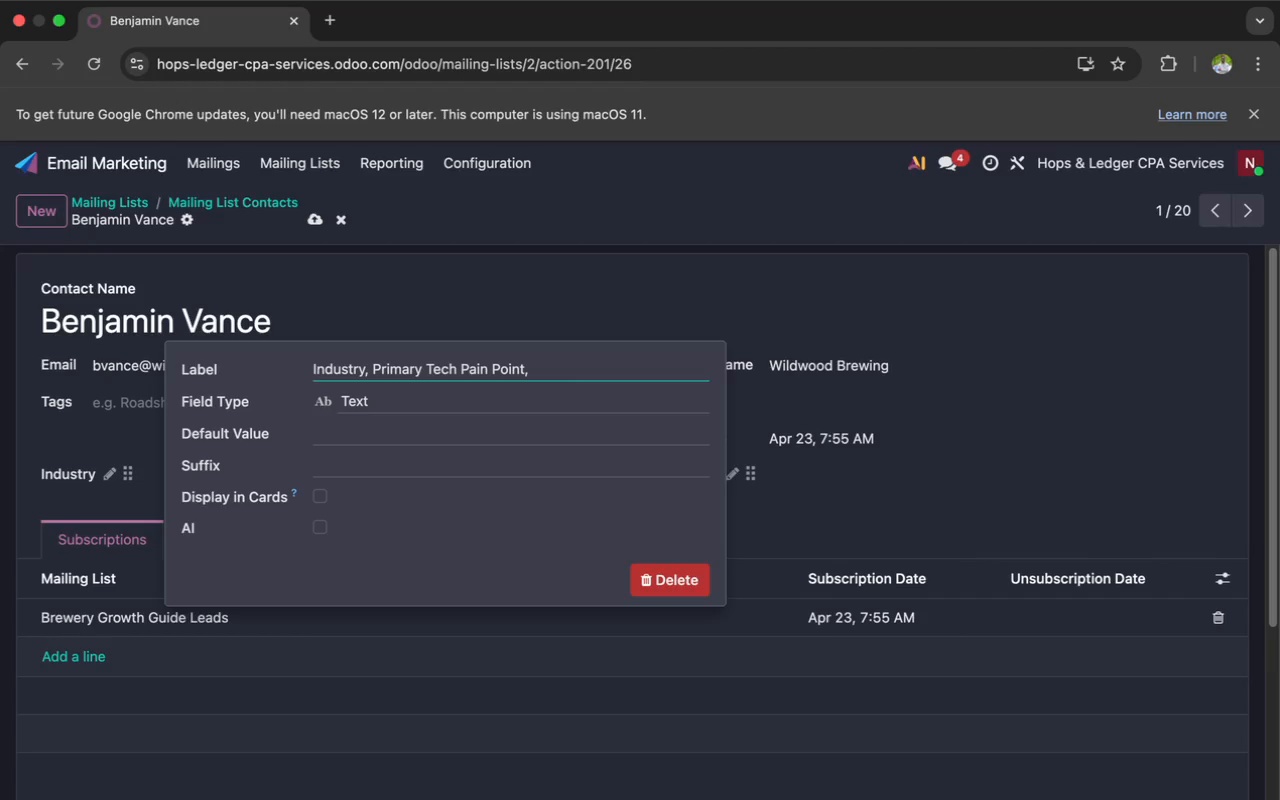 
key(Backspace)
 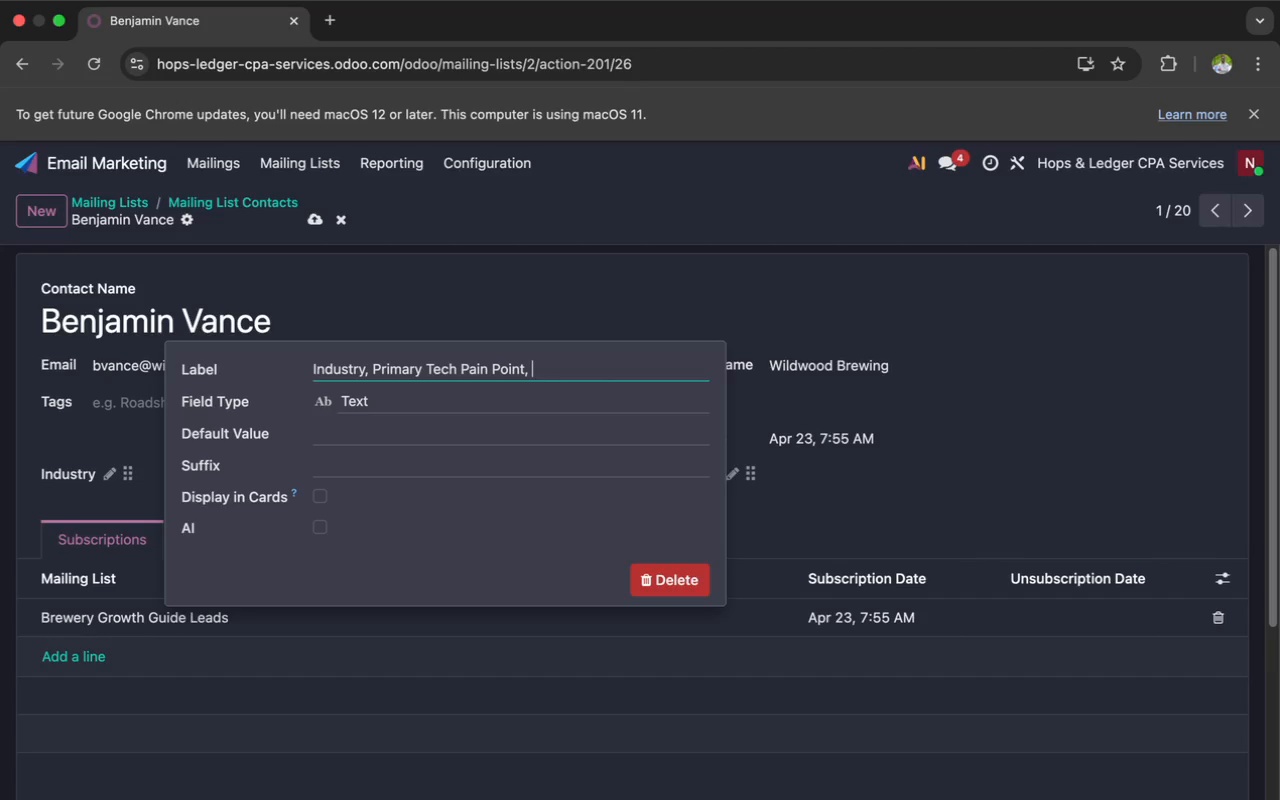 
key(Backspace)
 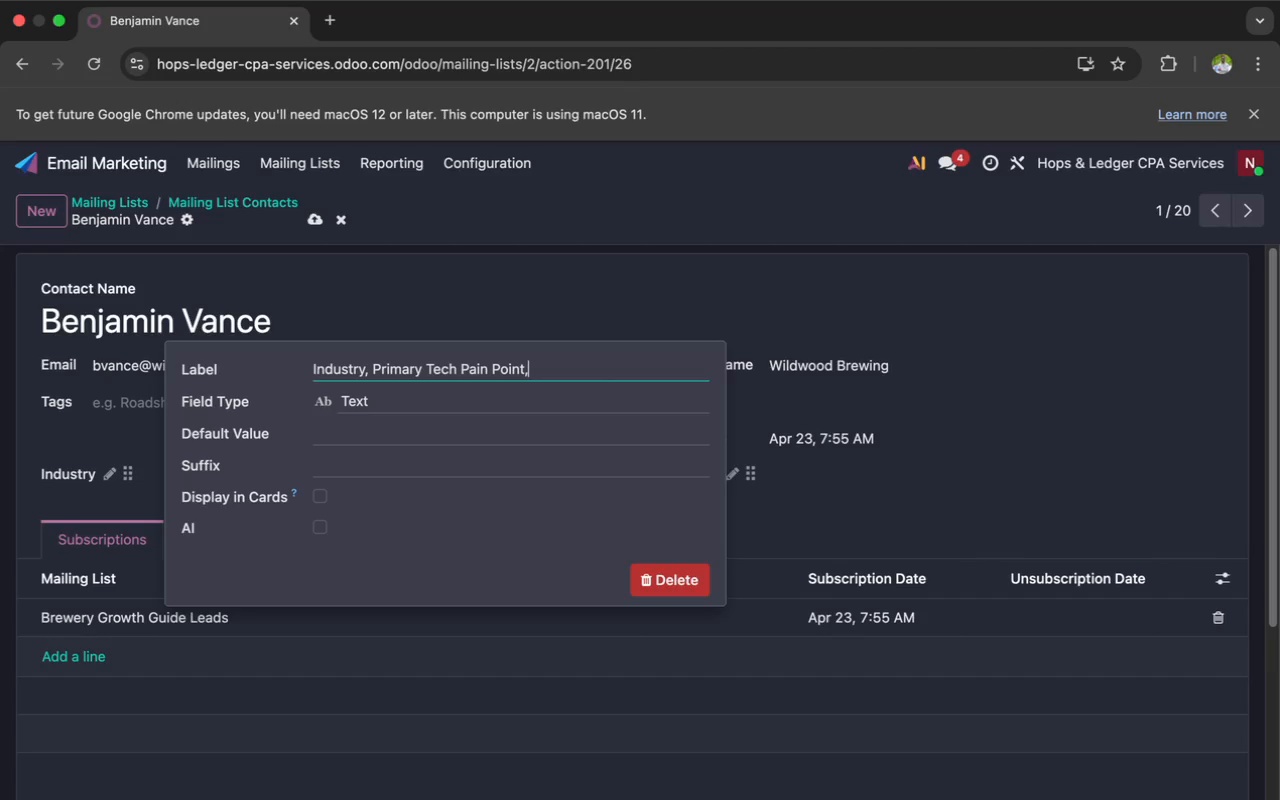 
key(Backspace)
 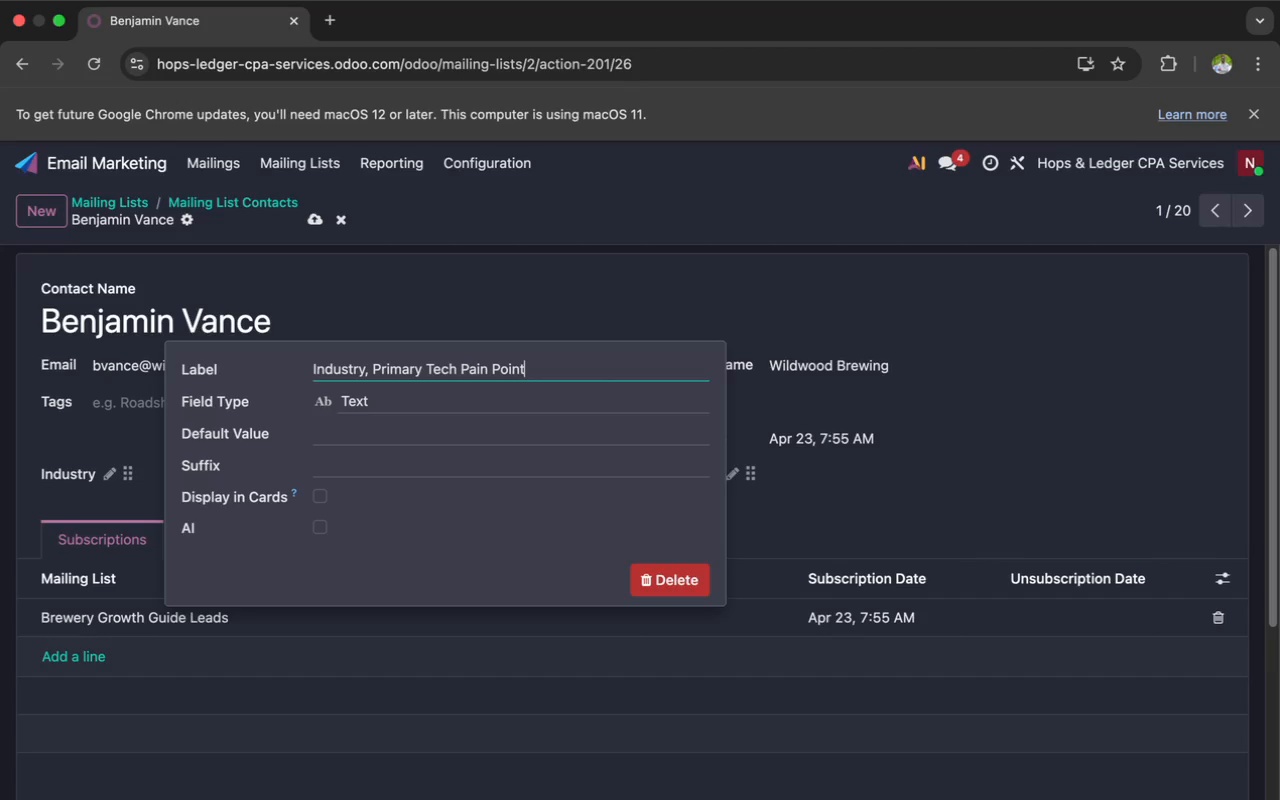 
hold_key(key=ArrowLeft, duration=1.51)
 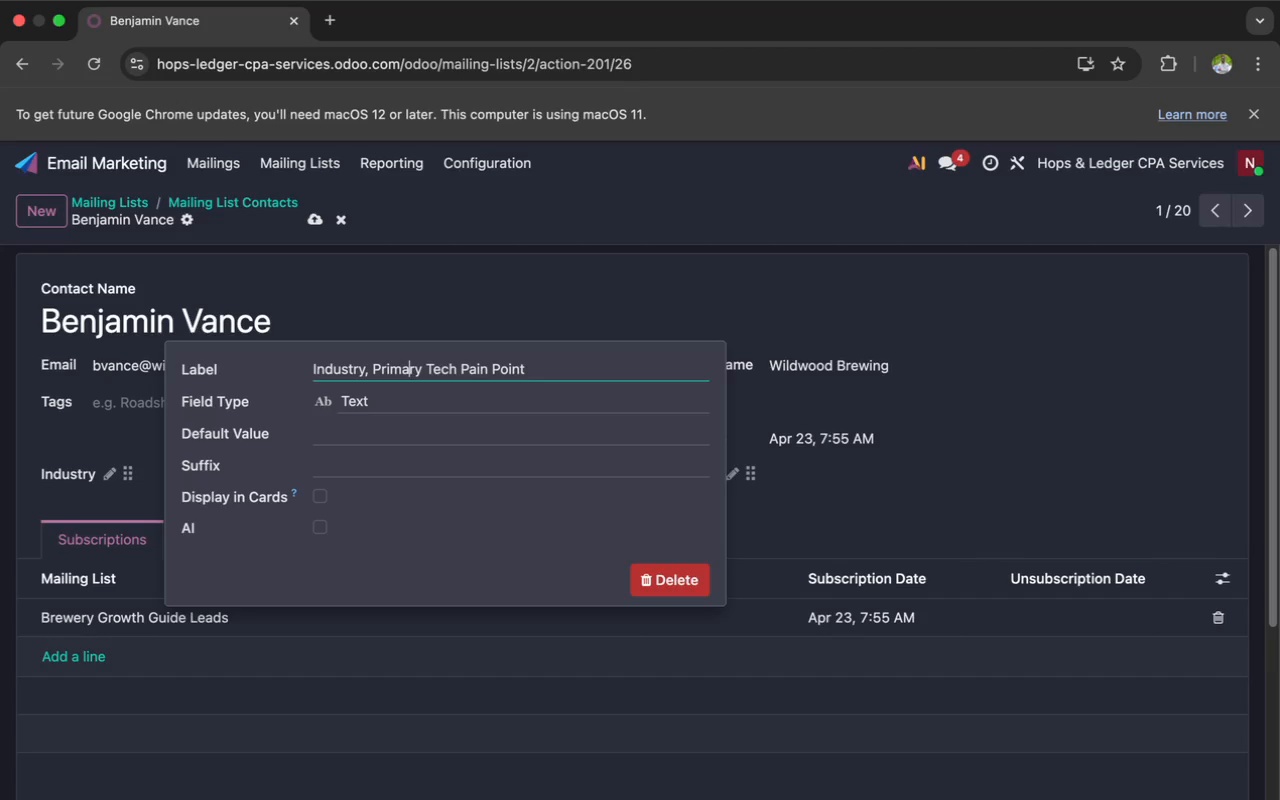 
hold_key(key=ArrowLeft, duration=0.69)
 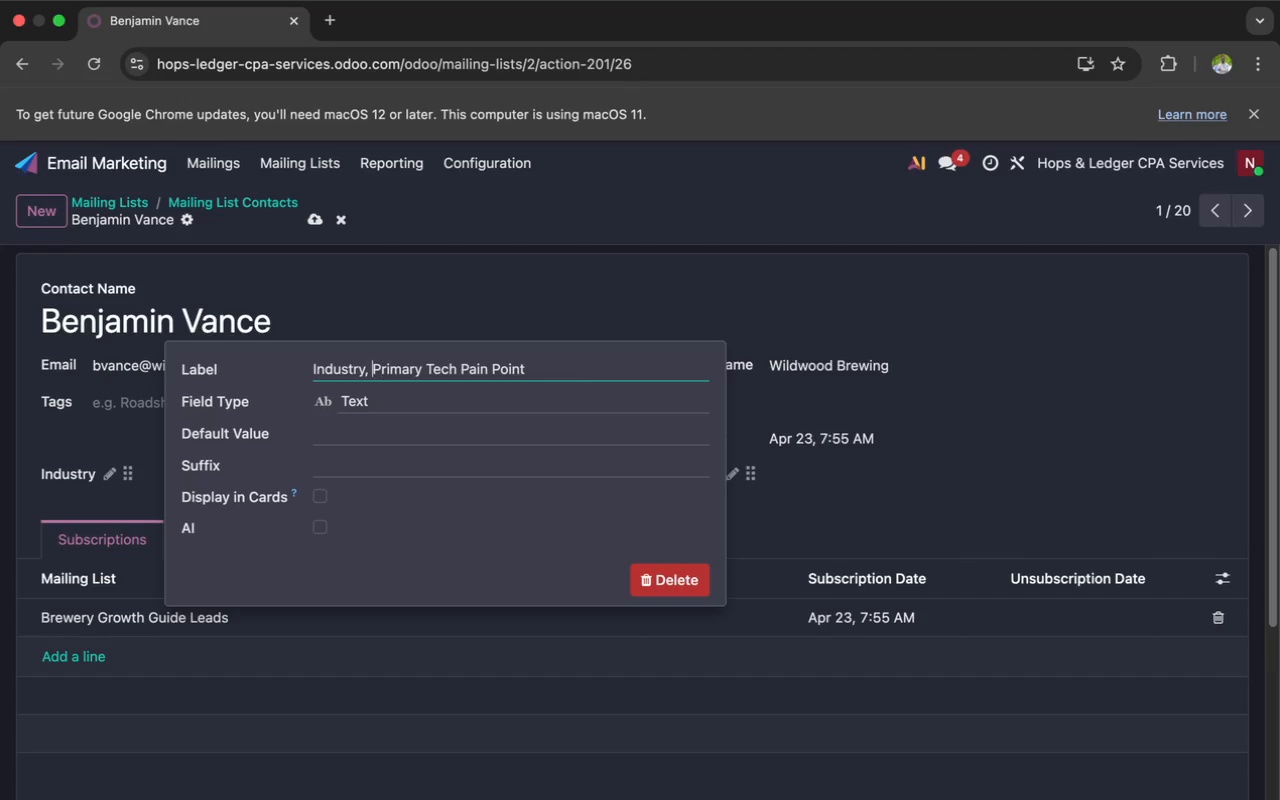 
key(ArrowLeft)
 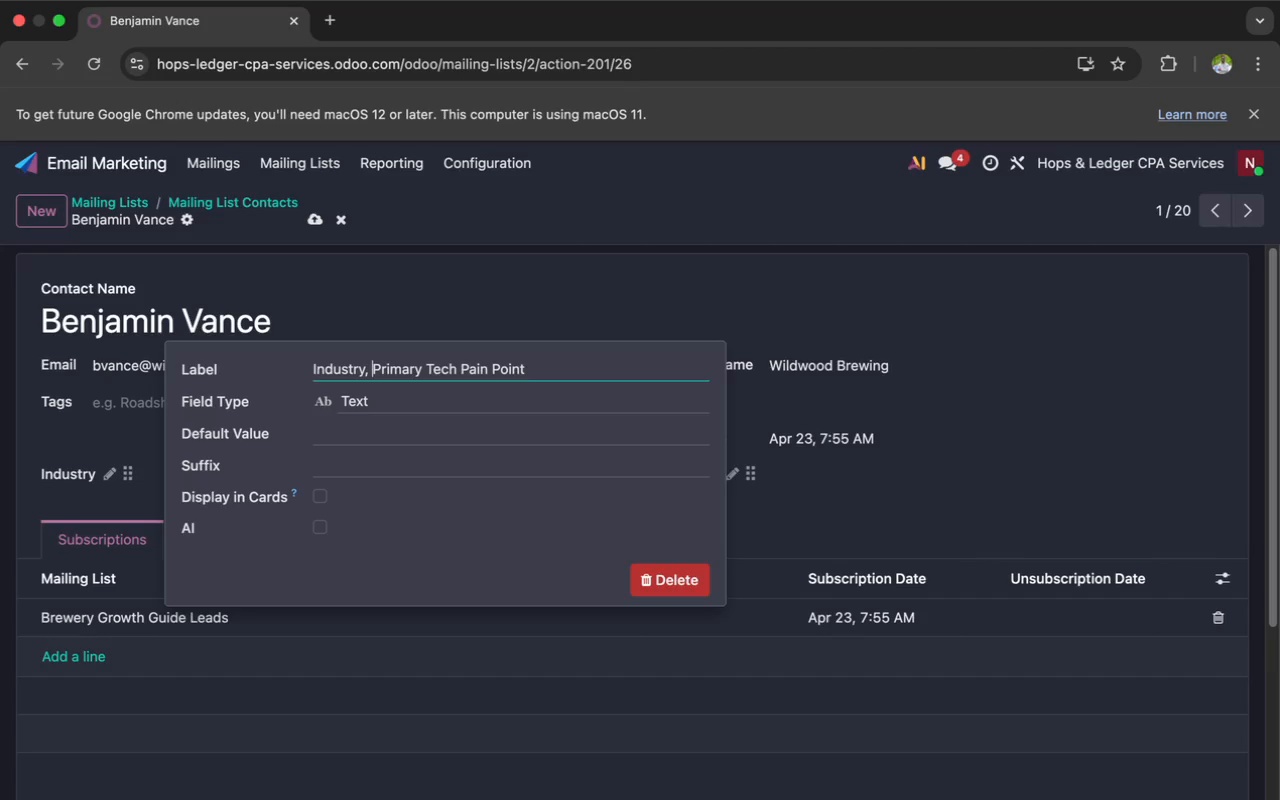 
hold_key(key=Backspace, duration=1.5)
 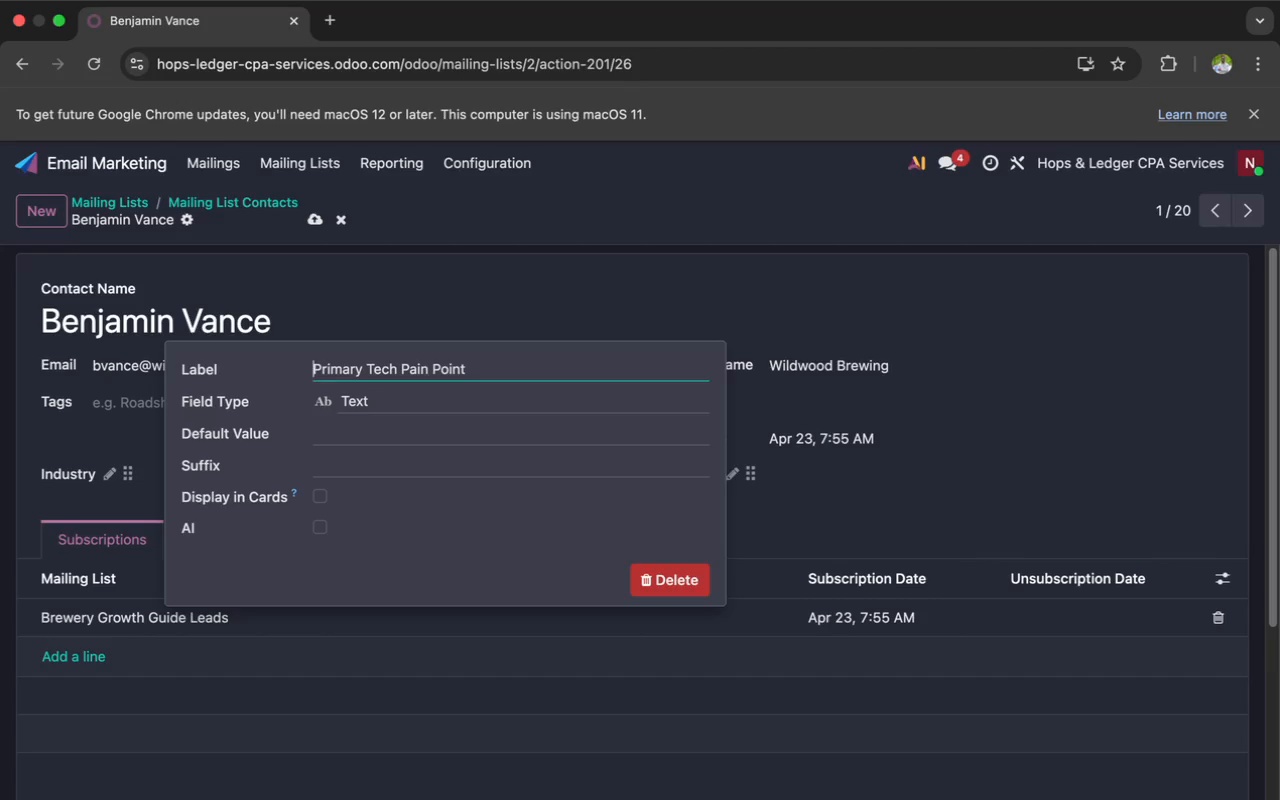 
hold_key(key=Backspace, duration=0.5)
 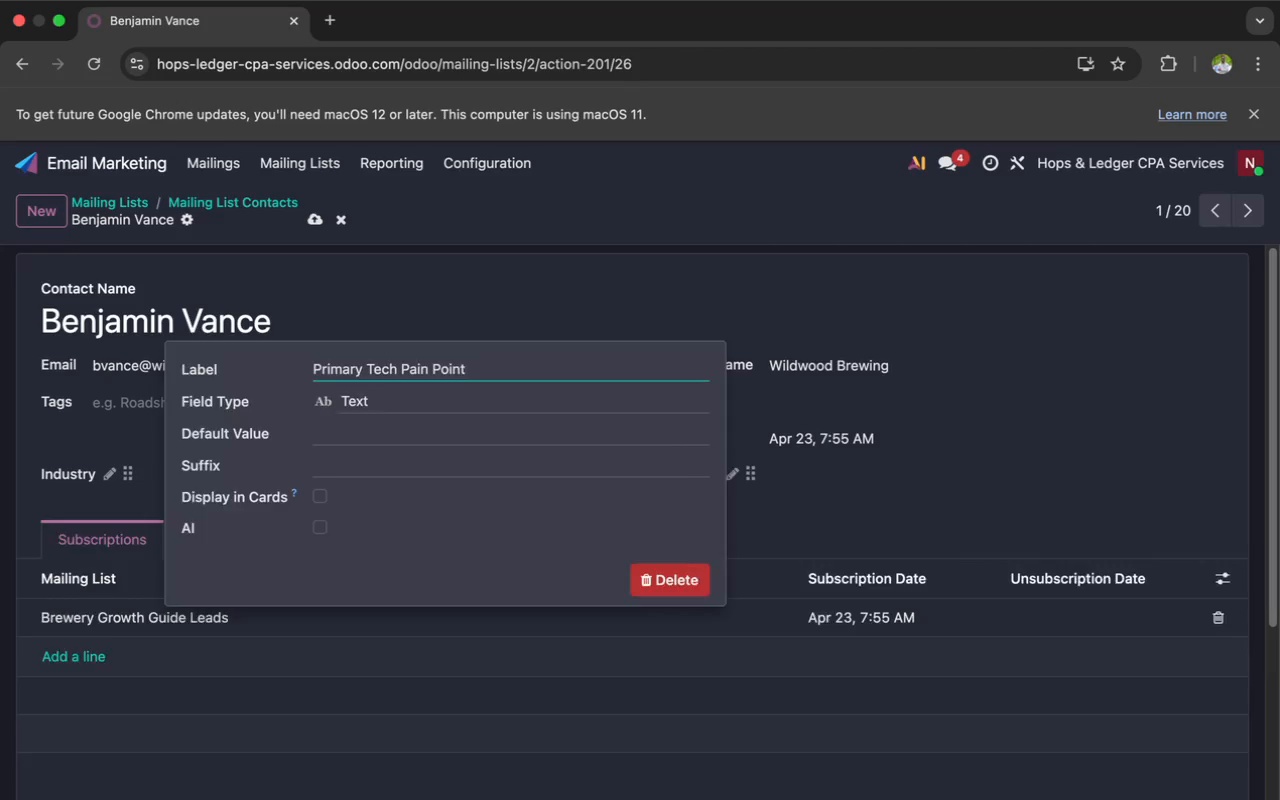 
key(Enter)
 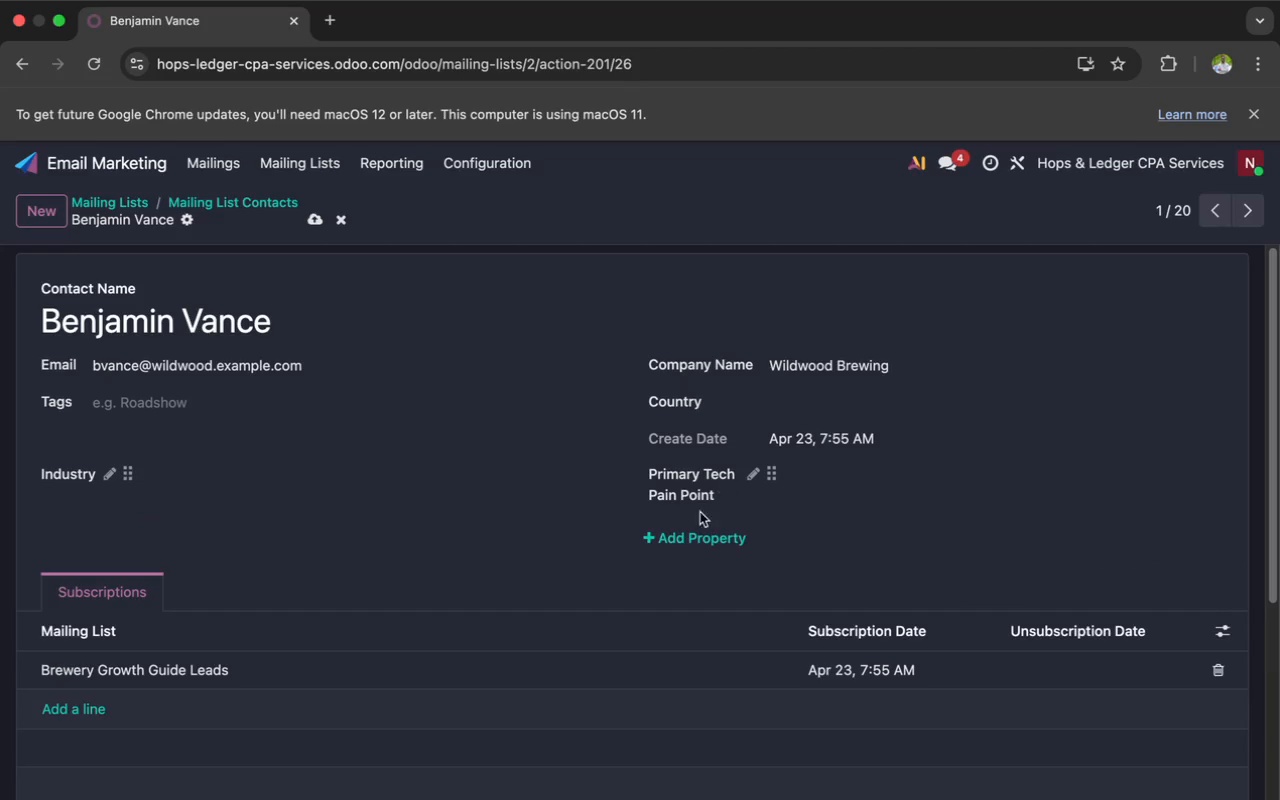 
left_click([681, 531])
 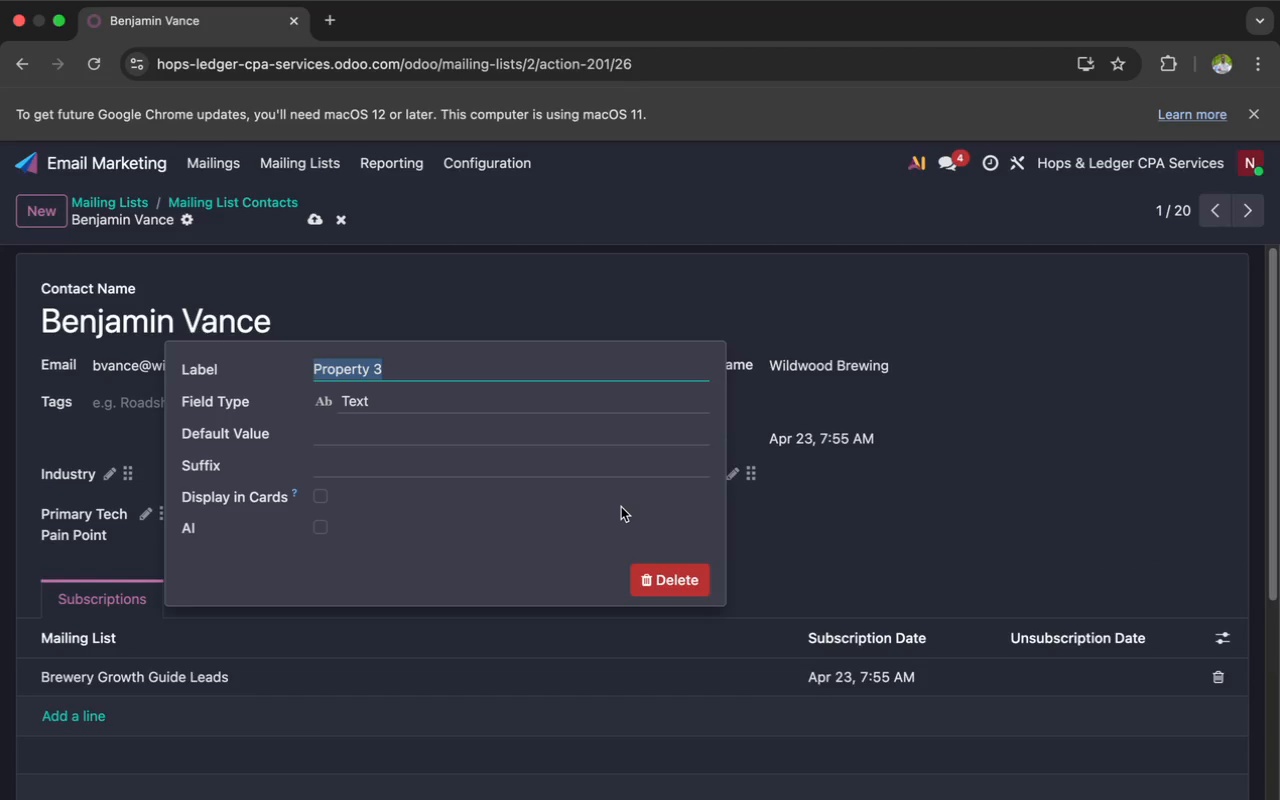 
key(Meta+V)
 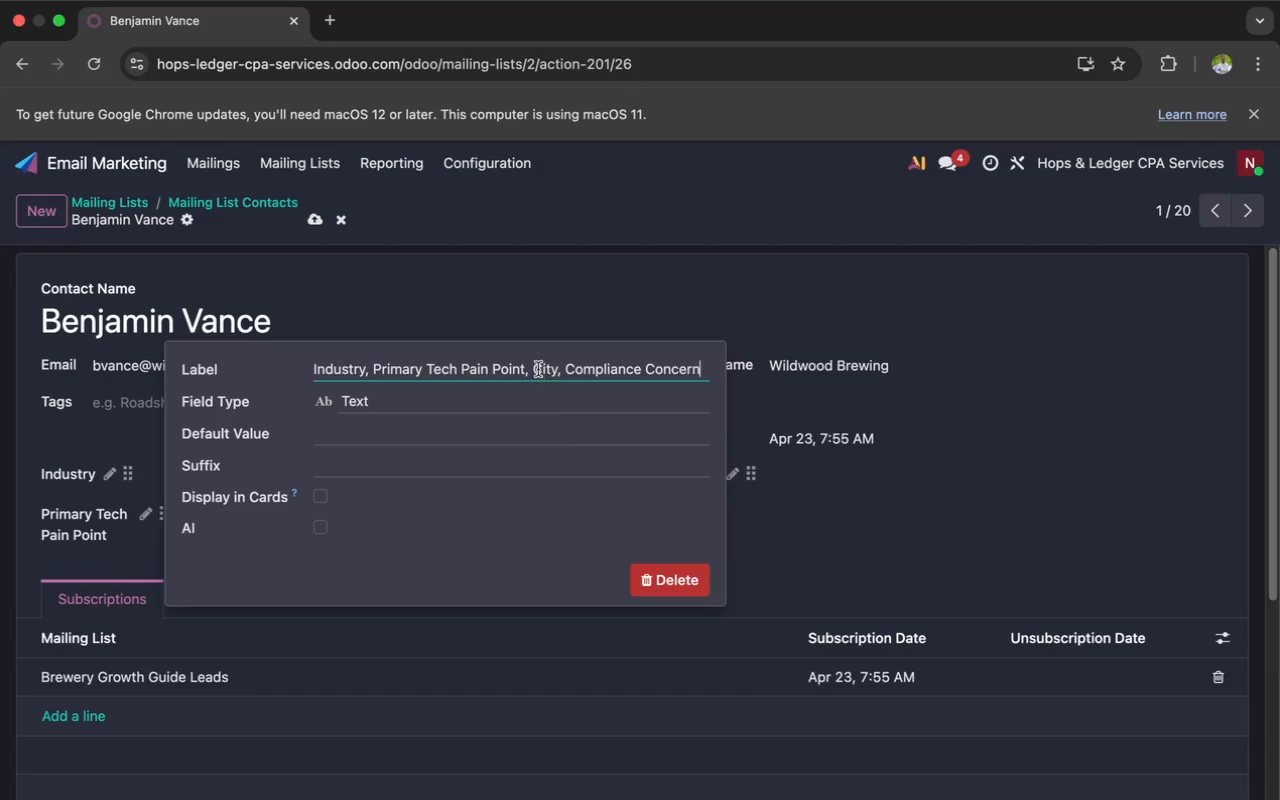 
left_click([537, 368])
 